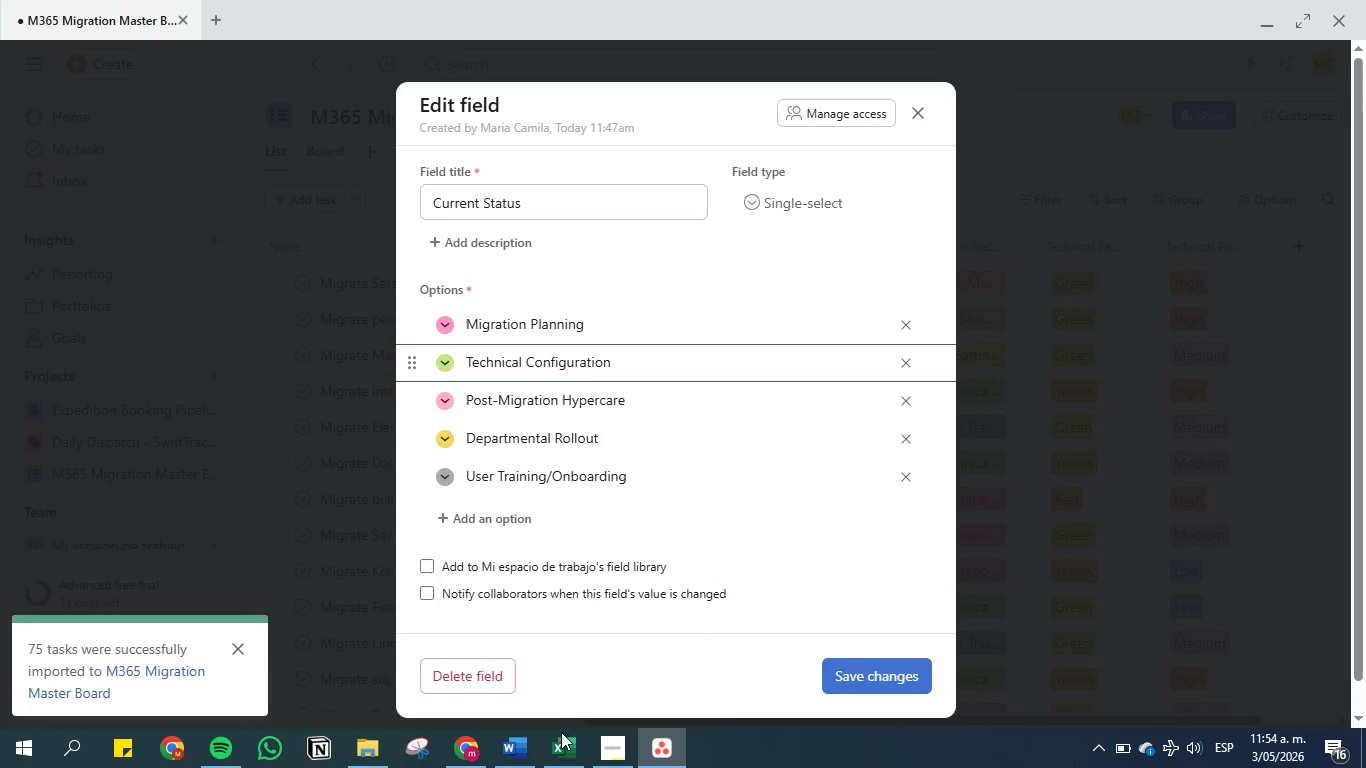 
left_click([561, 743])
 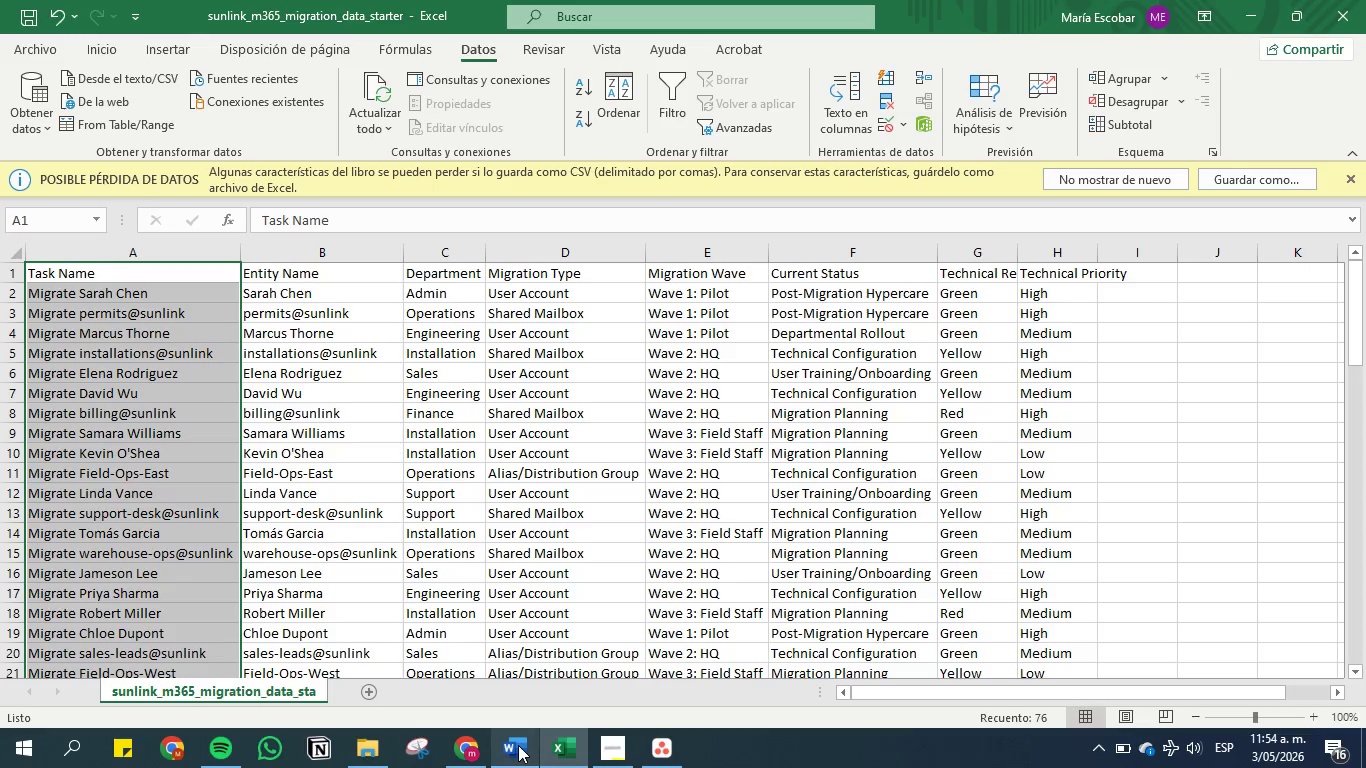 
left_click([518, 745])
 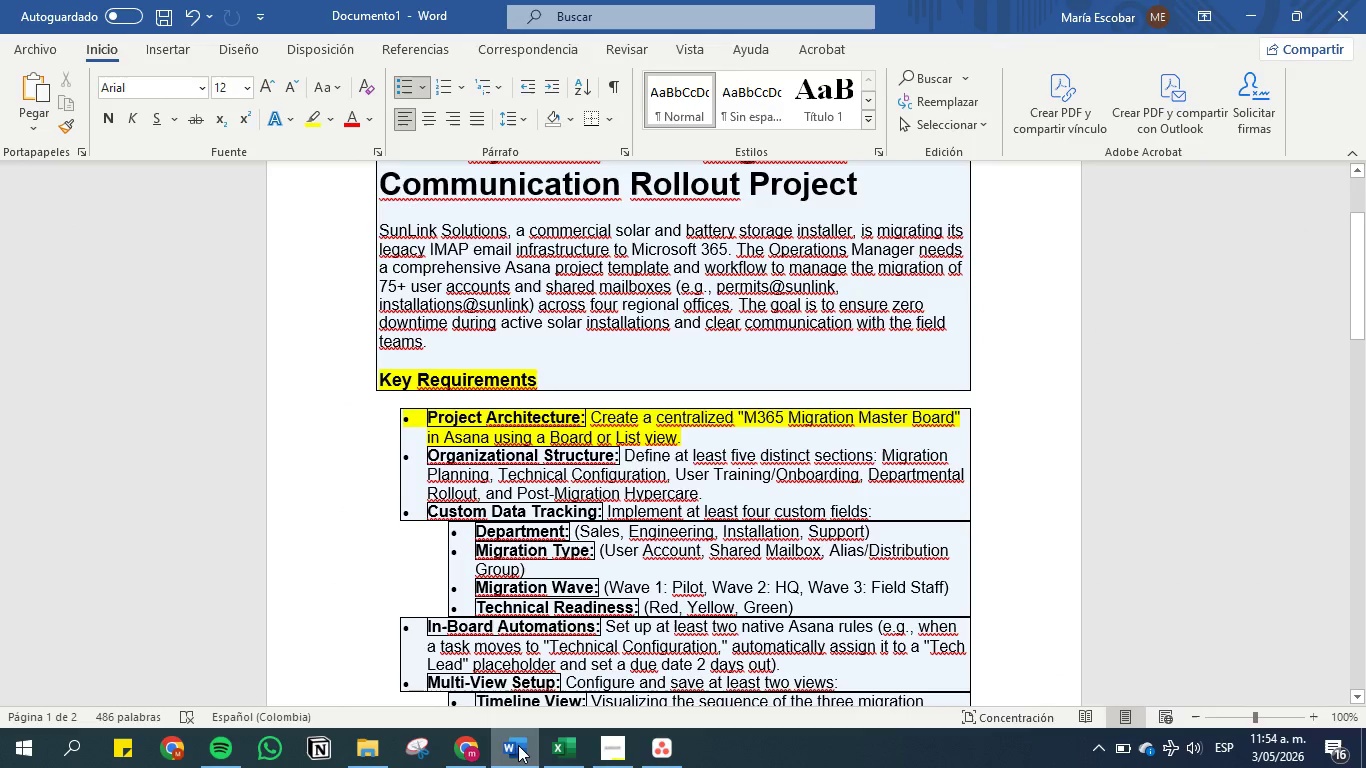 
left_click([518, 745])
 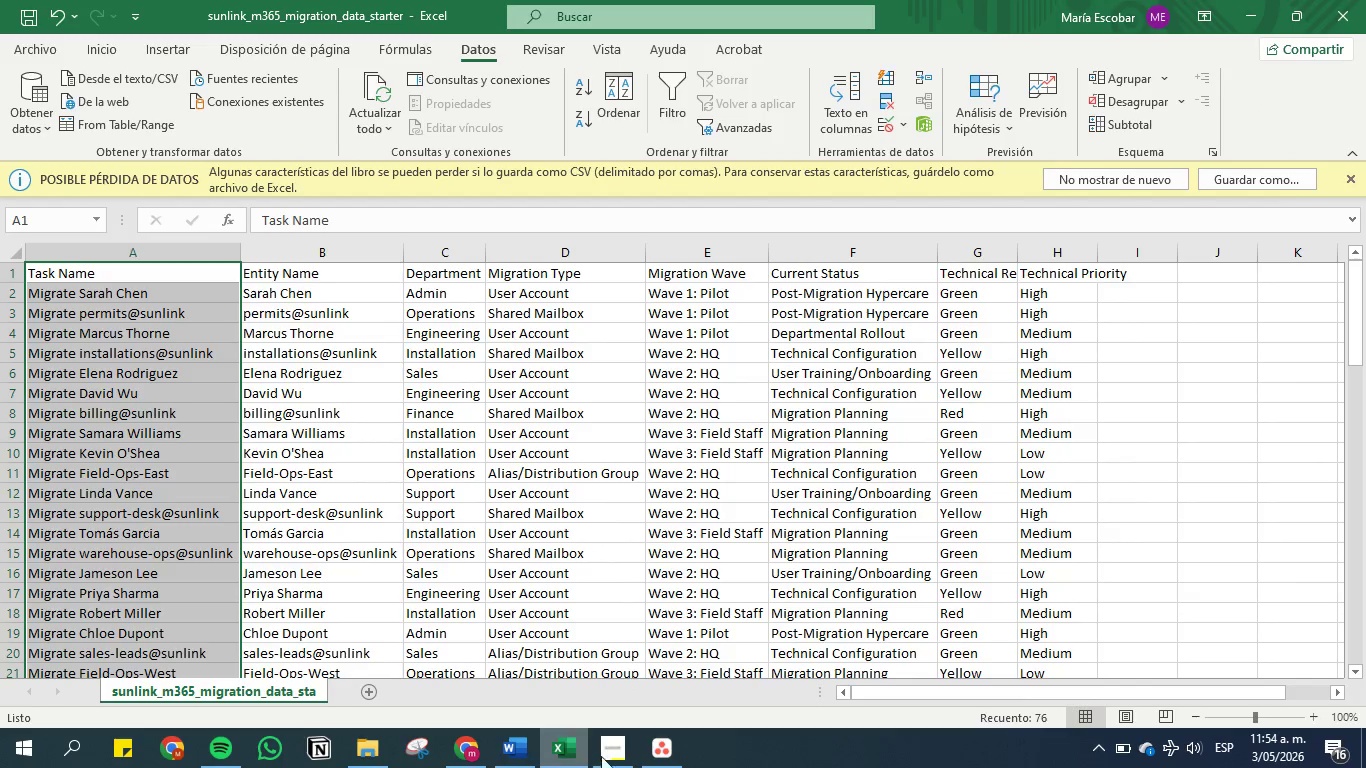 
left_click([647, 745])
 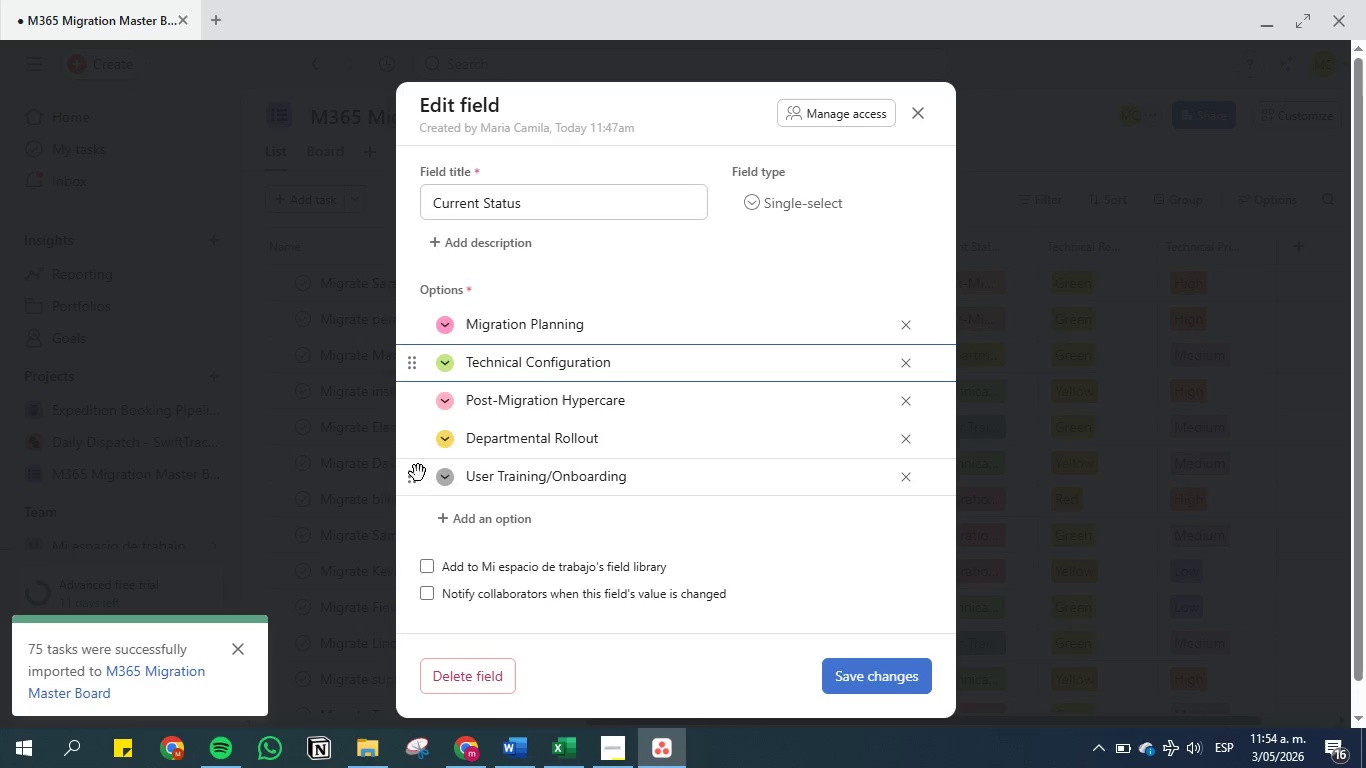 
left_click_drag(start_coordinate=[411, 477], to_coordinate=[417, 380])
 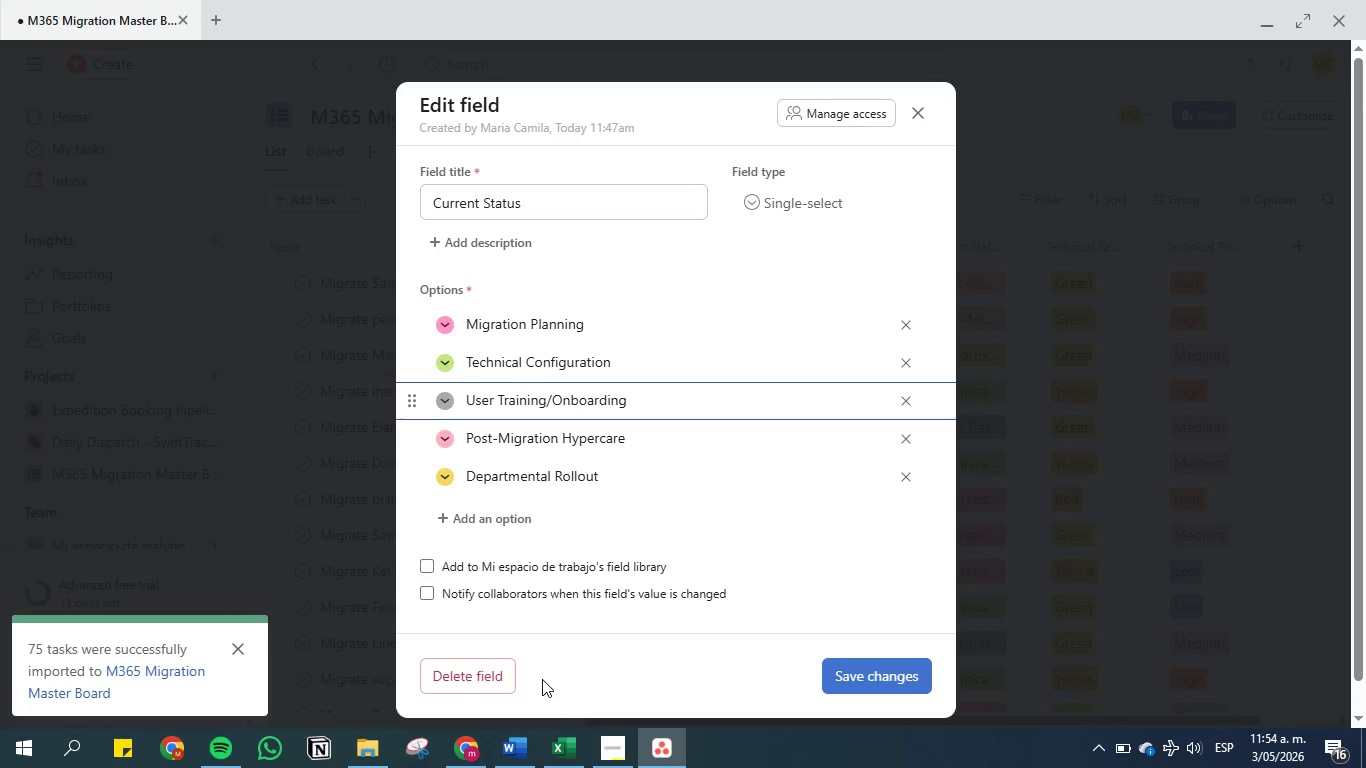 
left_click([524, 743])
 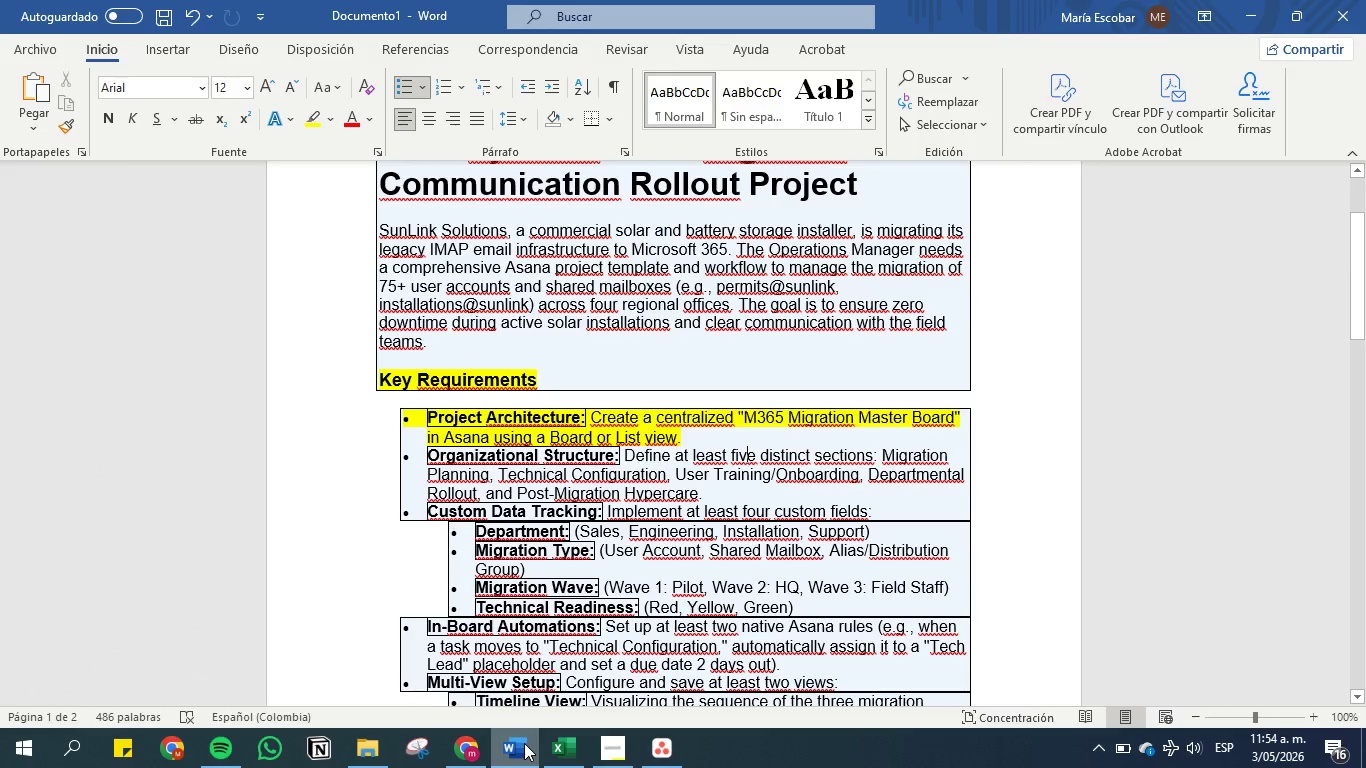 
left_click([524, 743])
 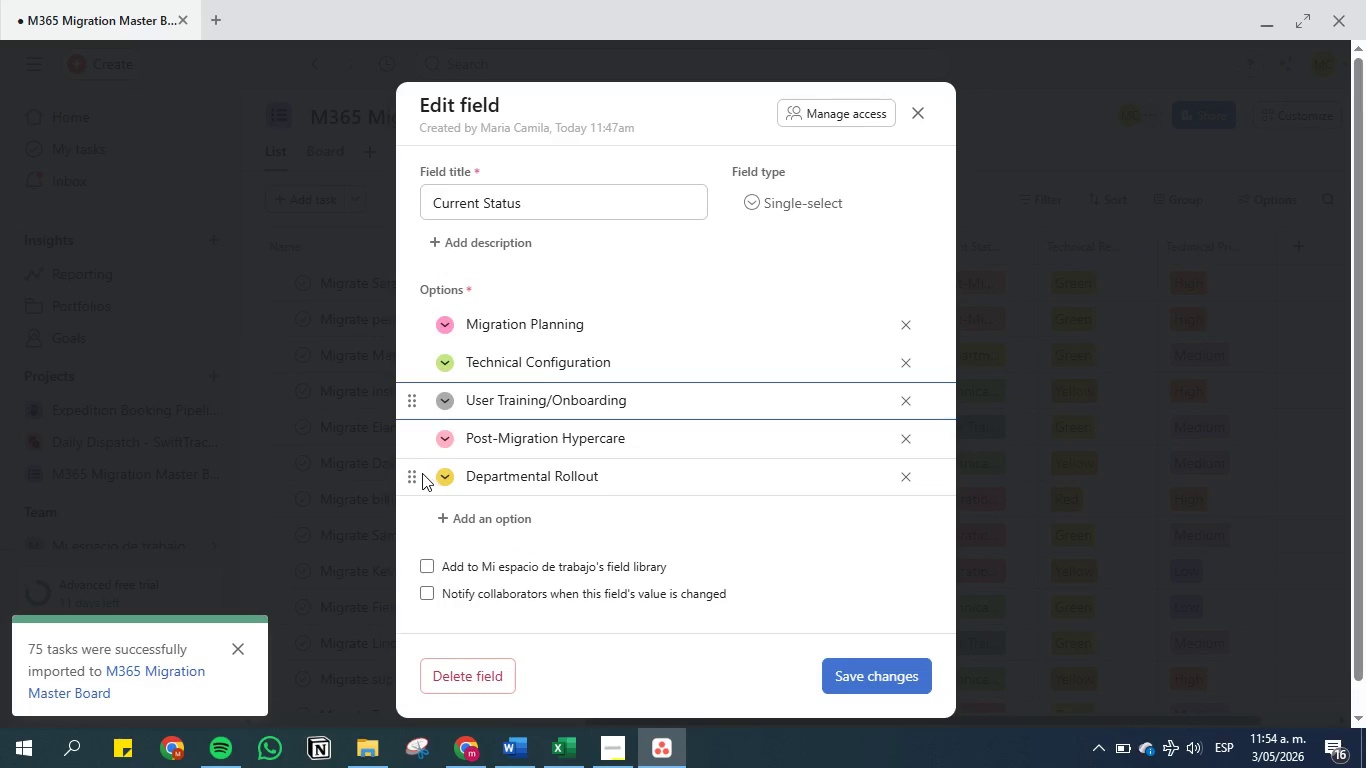 
left_click_drag(start_coordinate=[413, 472], to_coordinate=[412, 421])
 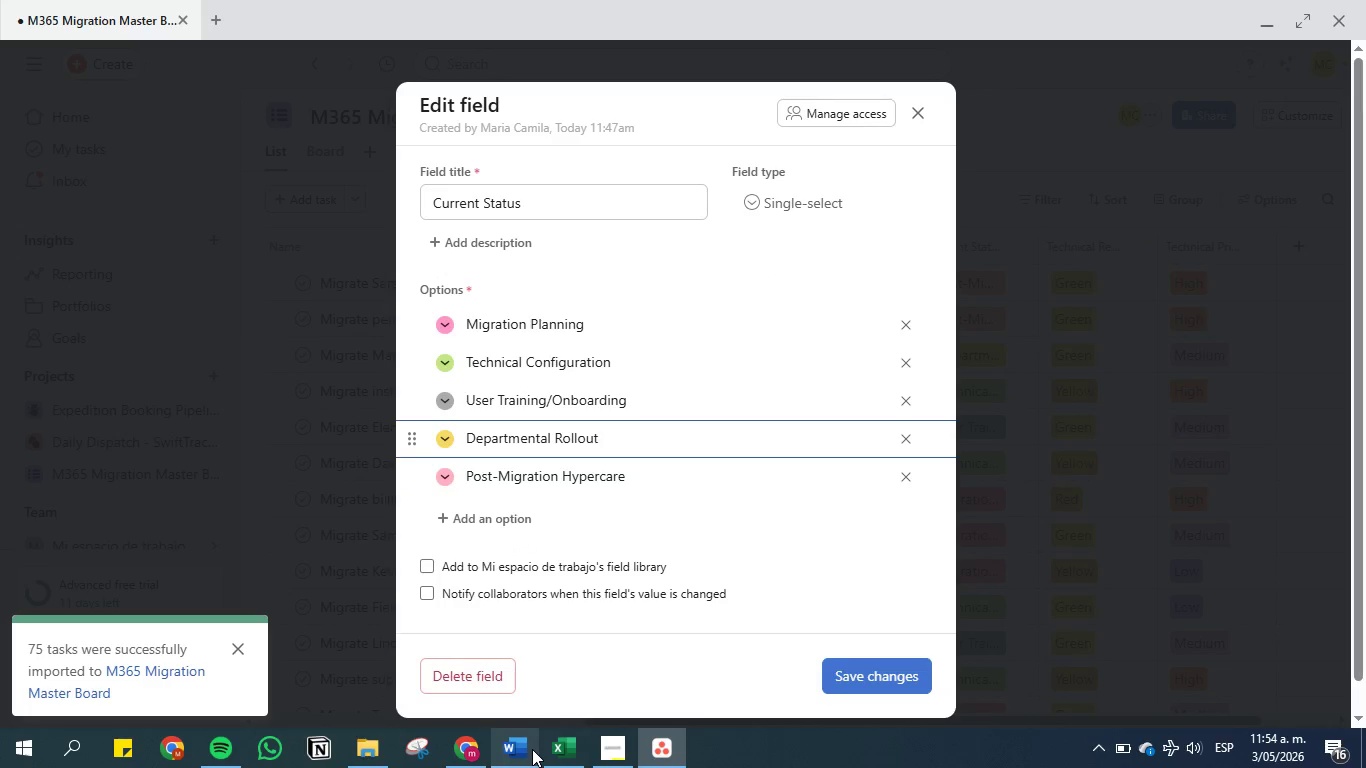 
left_click([559, 753])
 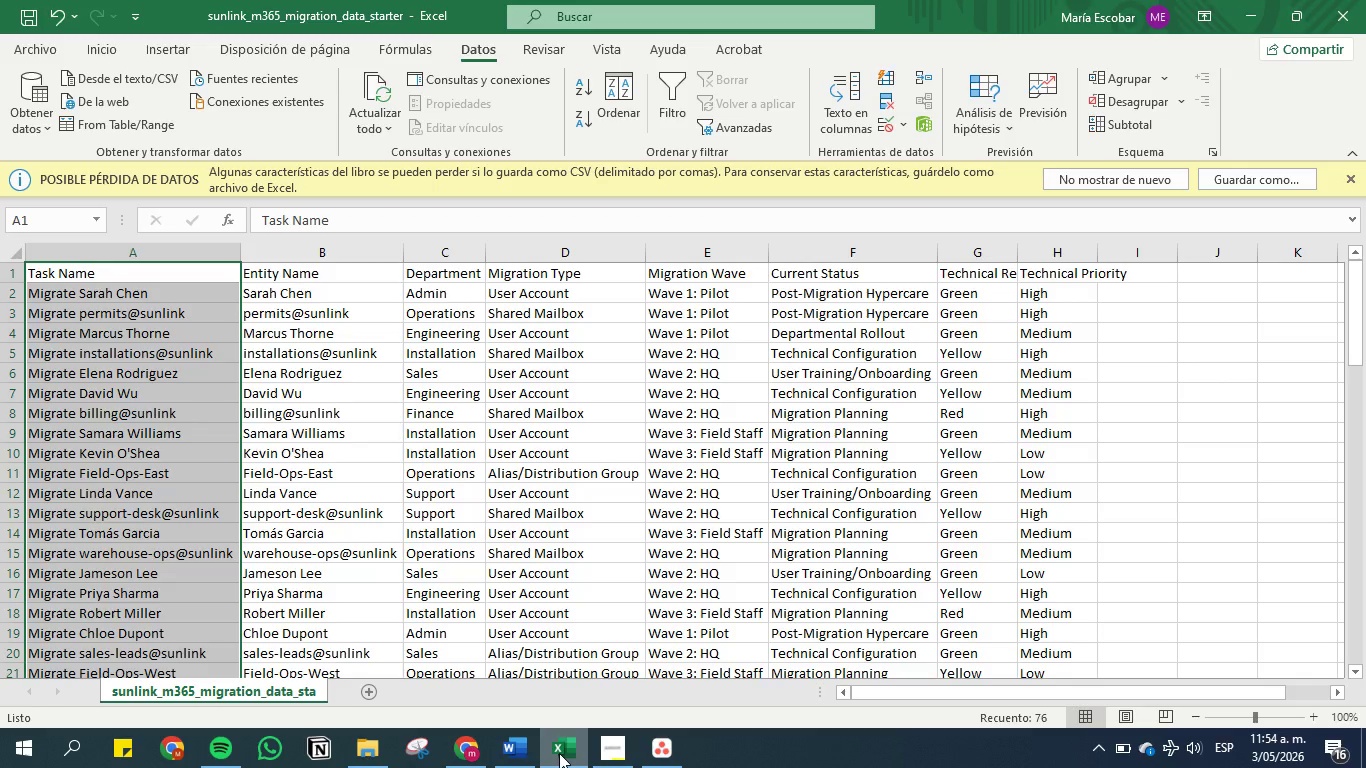 
left_click([559, 753])
 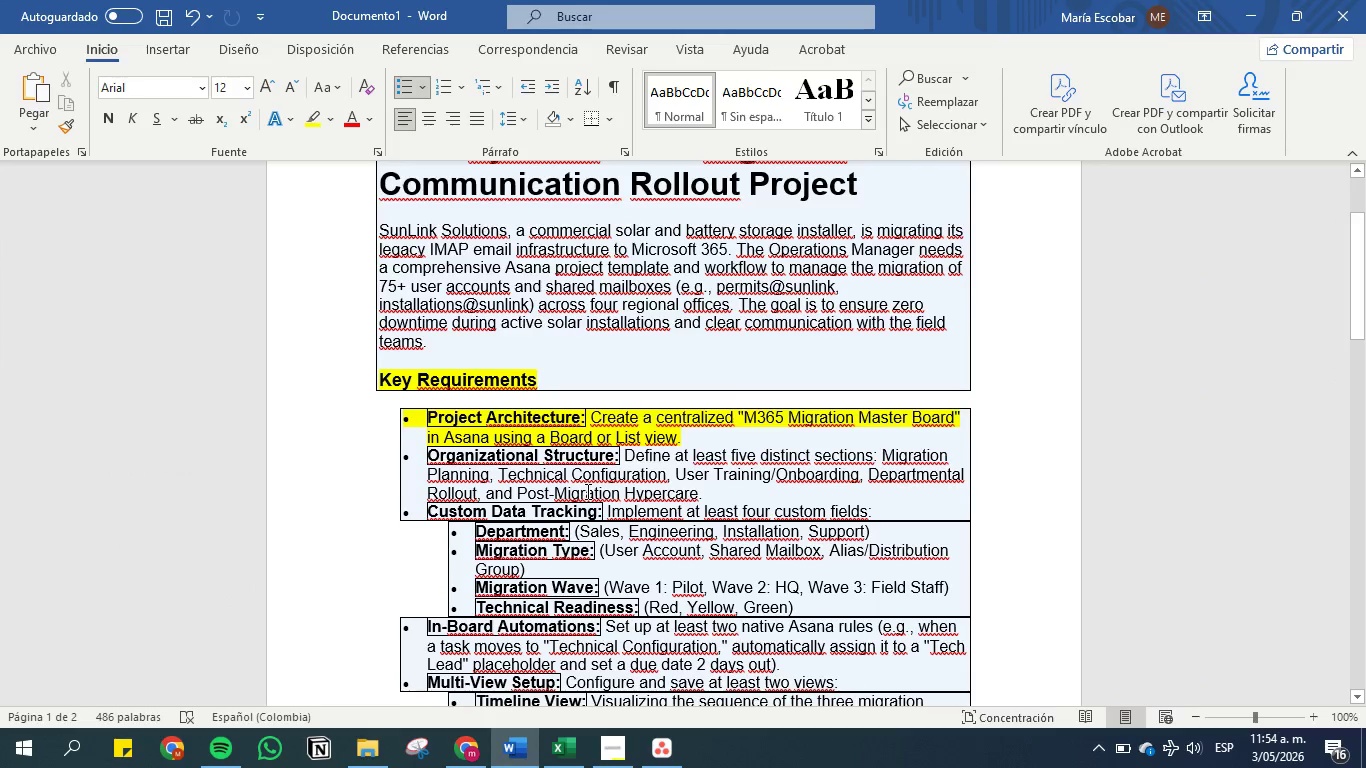 
left_click_drag(start_coordinate=[706, 492], to_coordinate=[423, 454])
 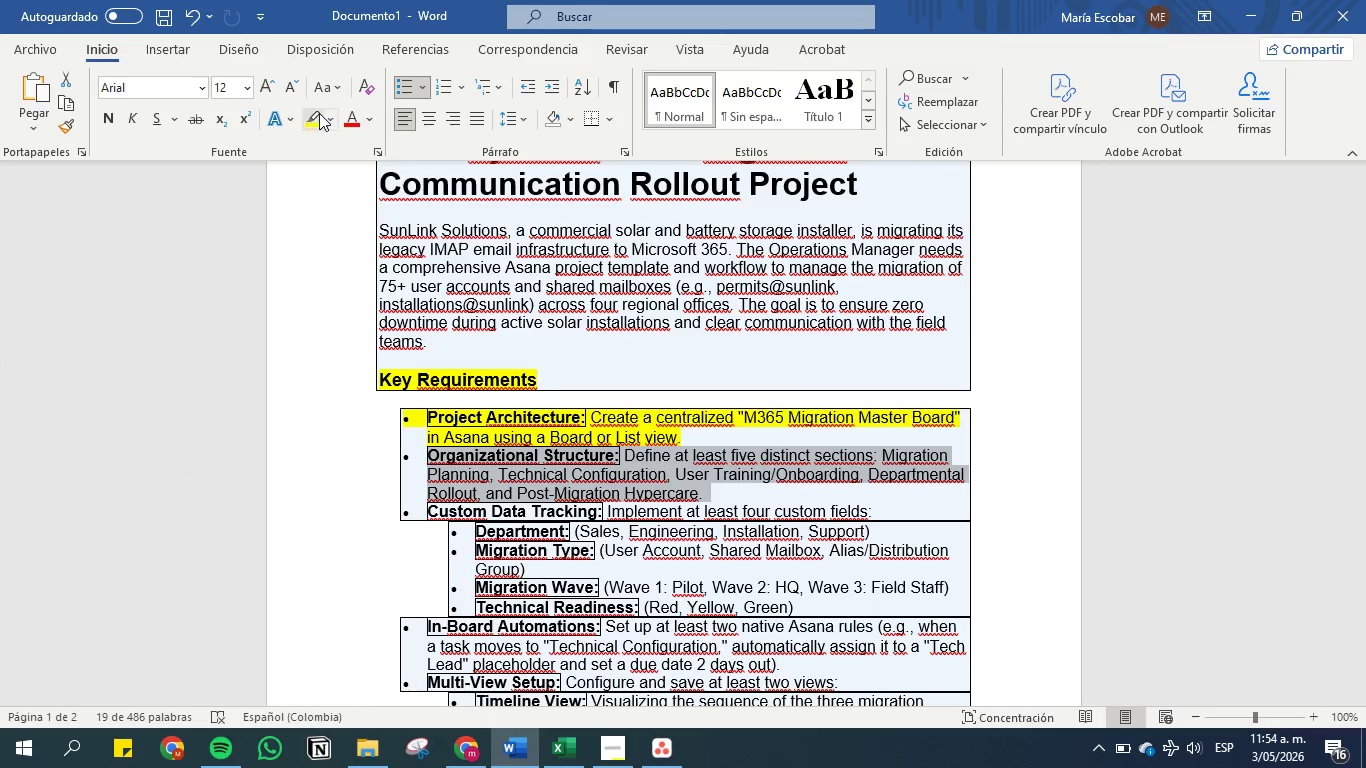 
left_click([313, 122])
 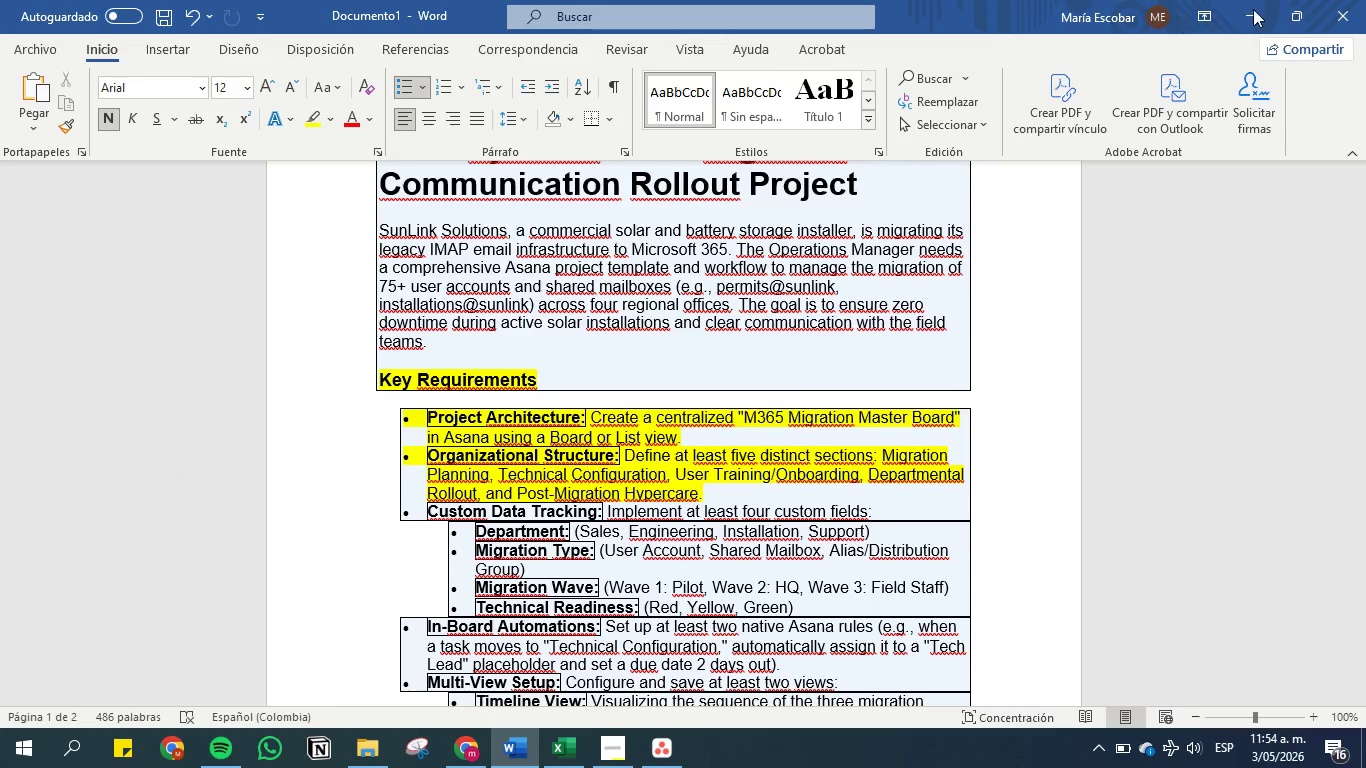 
left_click([1263, 10])
 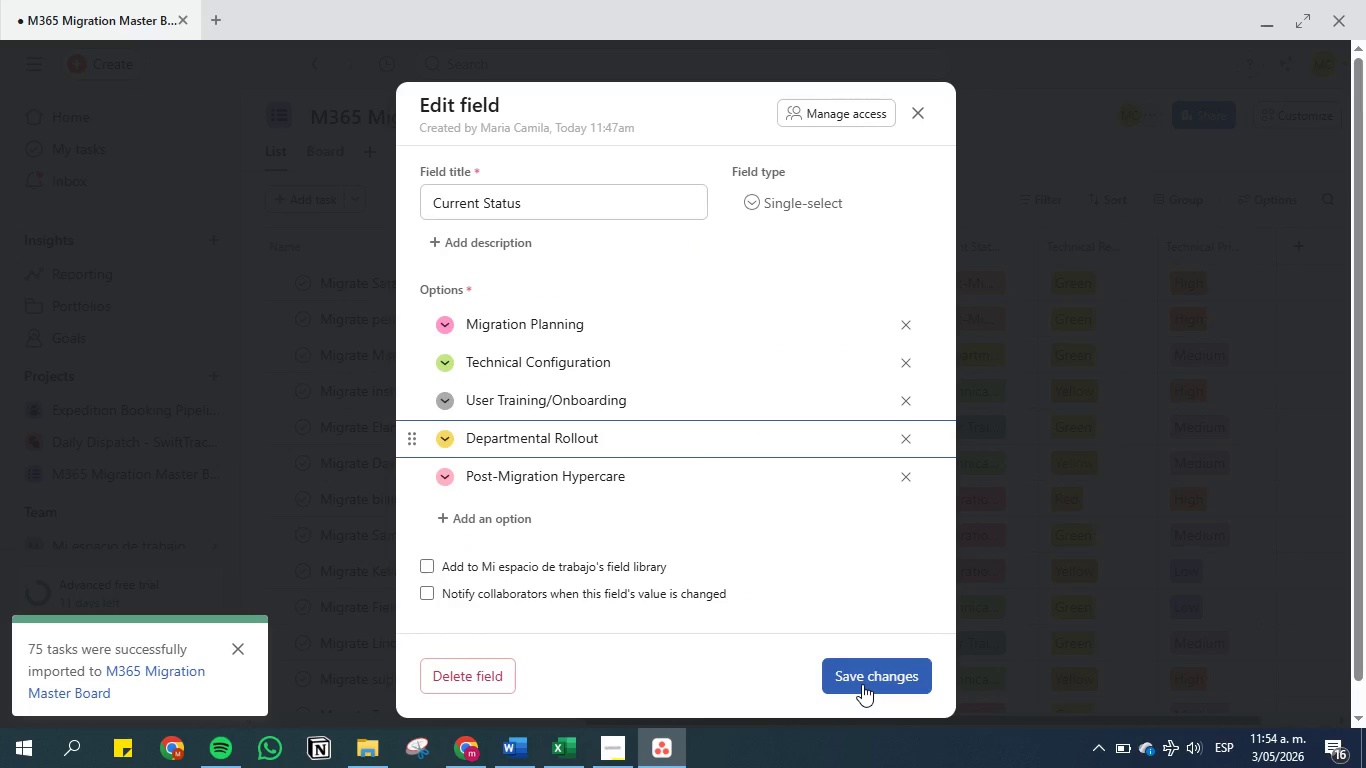 
left_click([864, 668])
 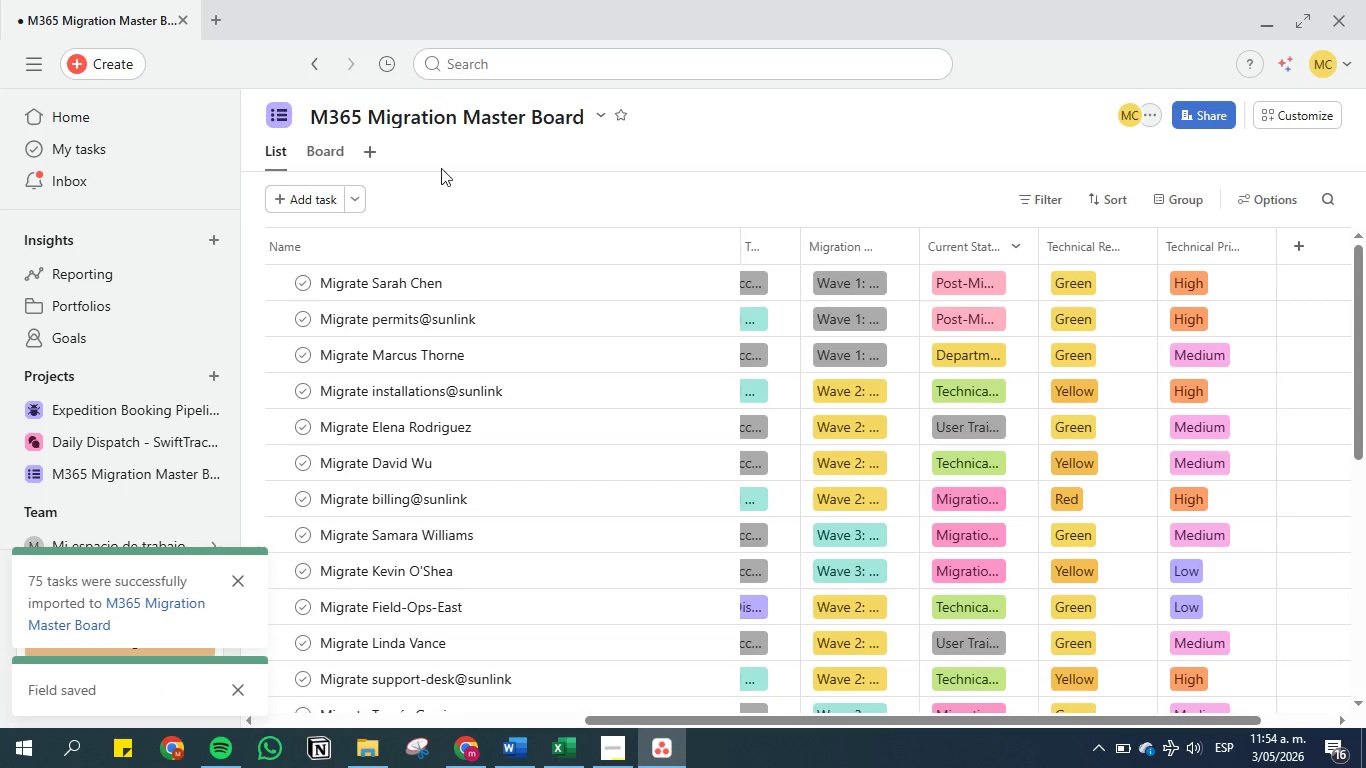 
left_click([311, 139])
 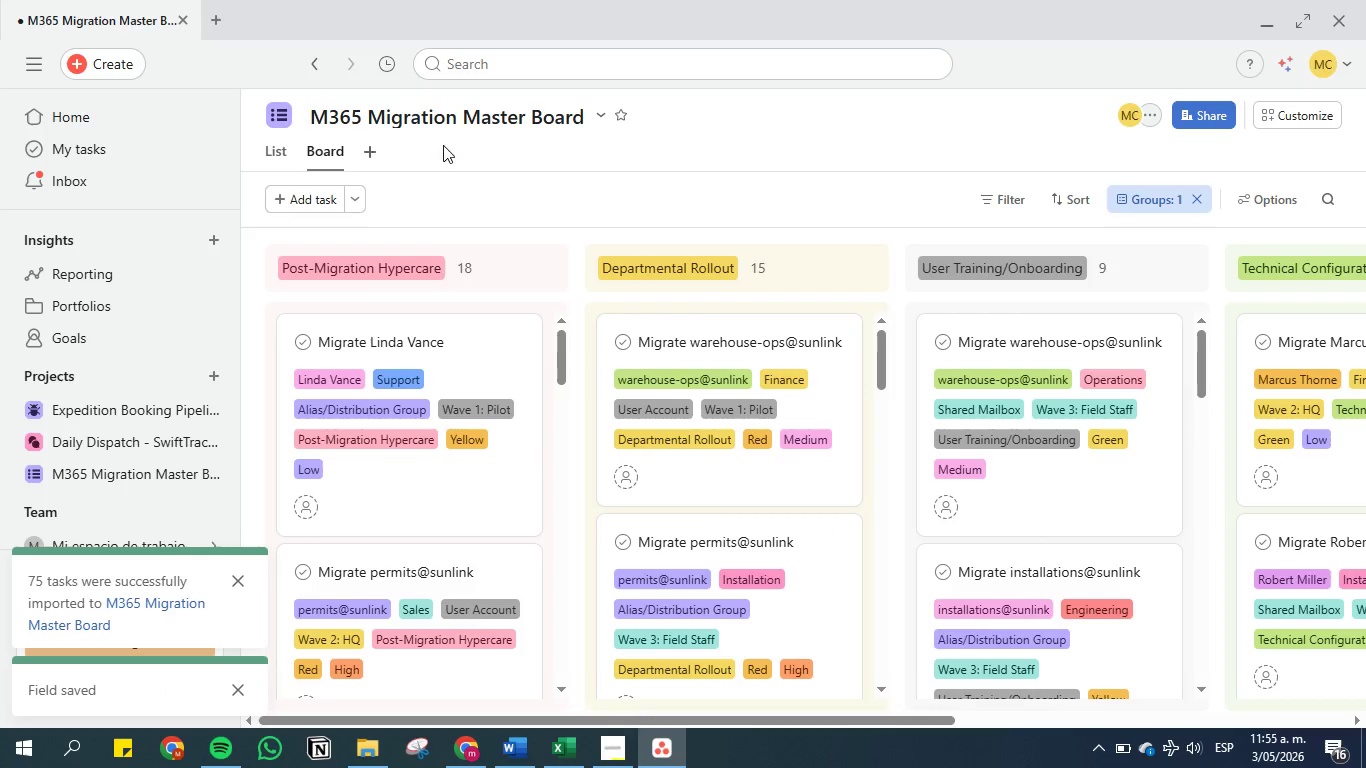 
scroll: coordinate [1014, 129], scroll_direction: up, amount: 10.0
 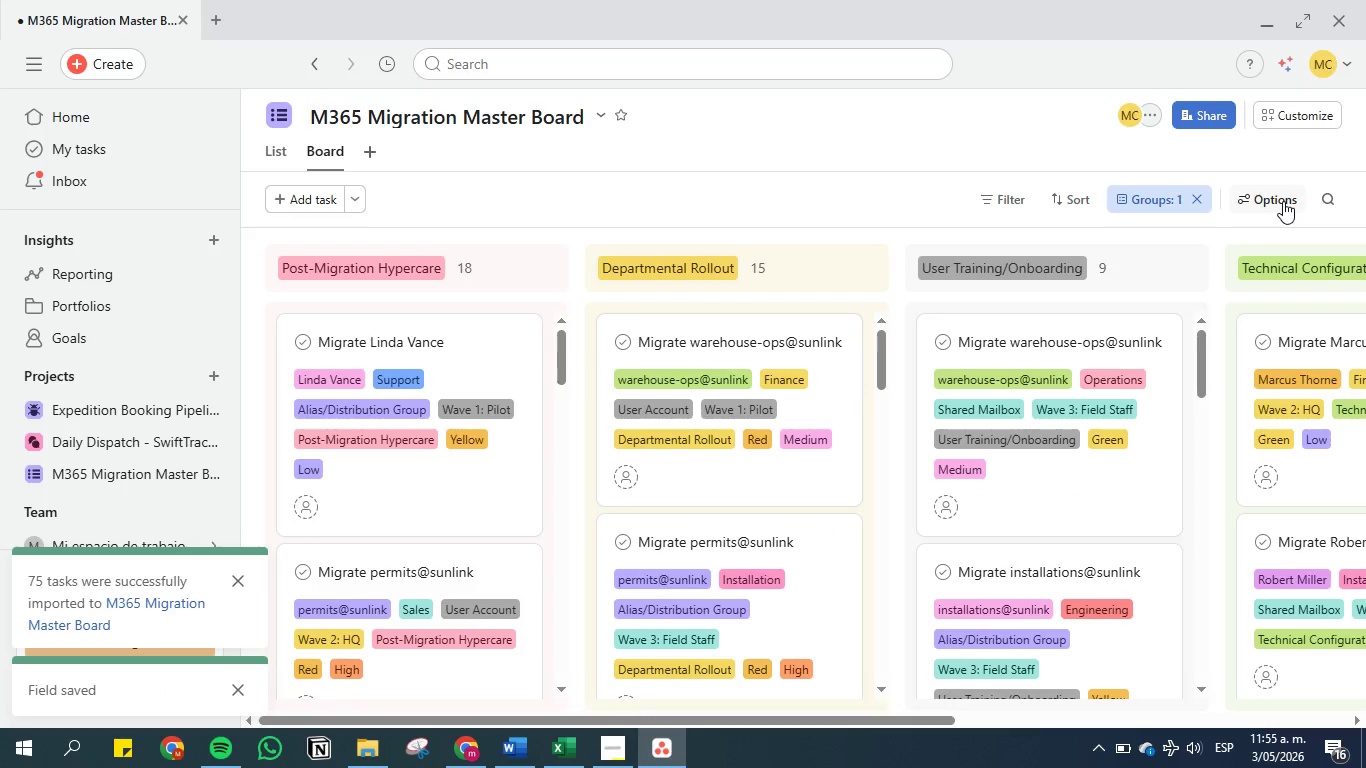 
left_click([1283, 201])
 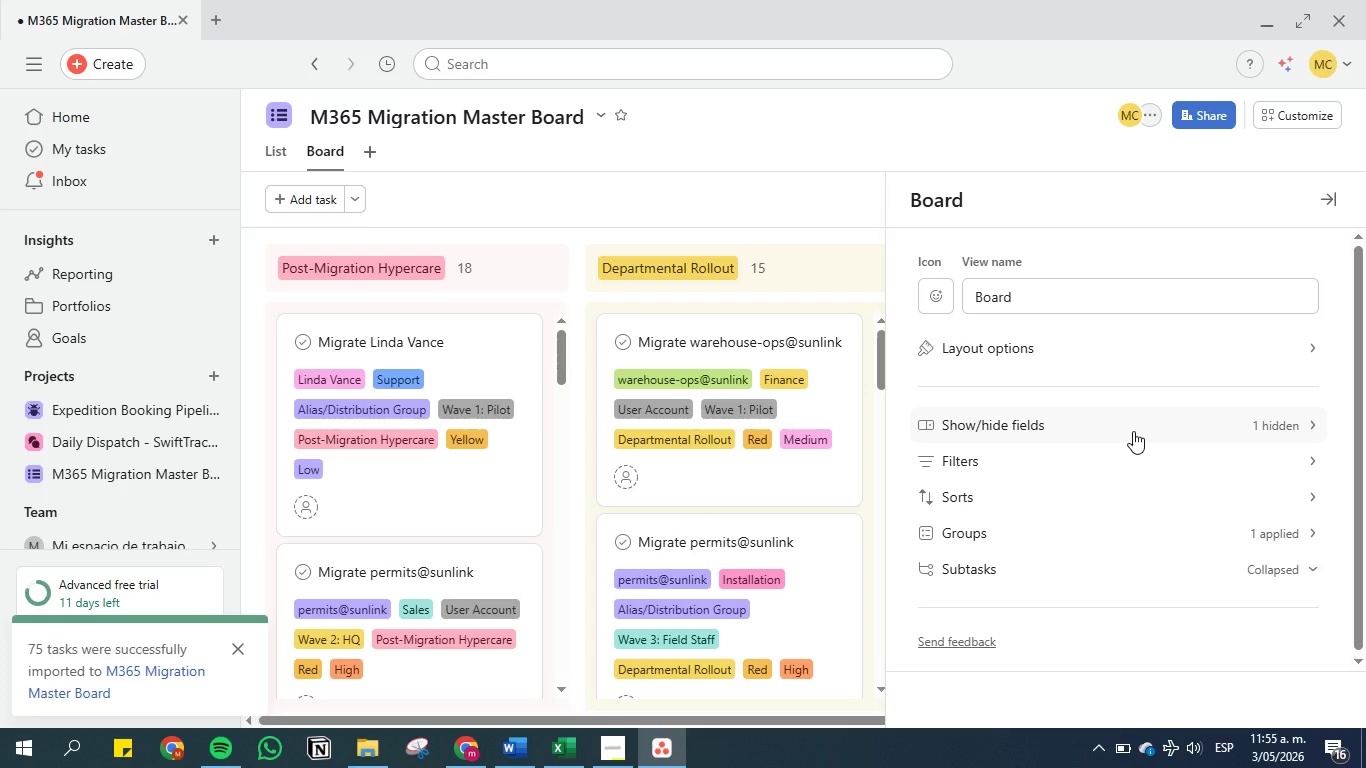 
left_click([1159, 538])
 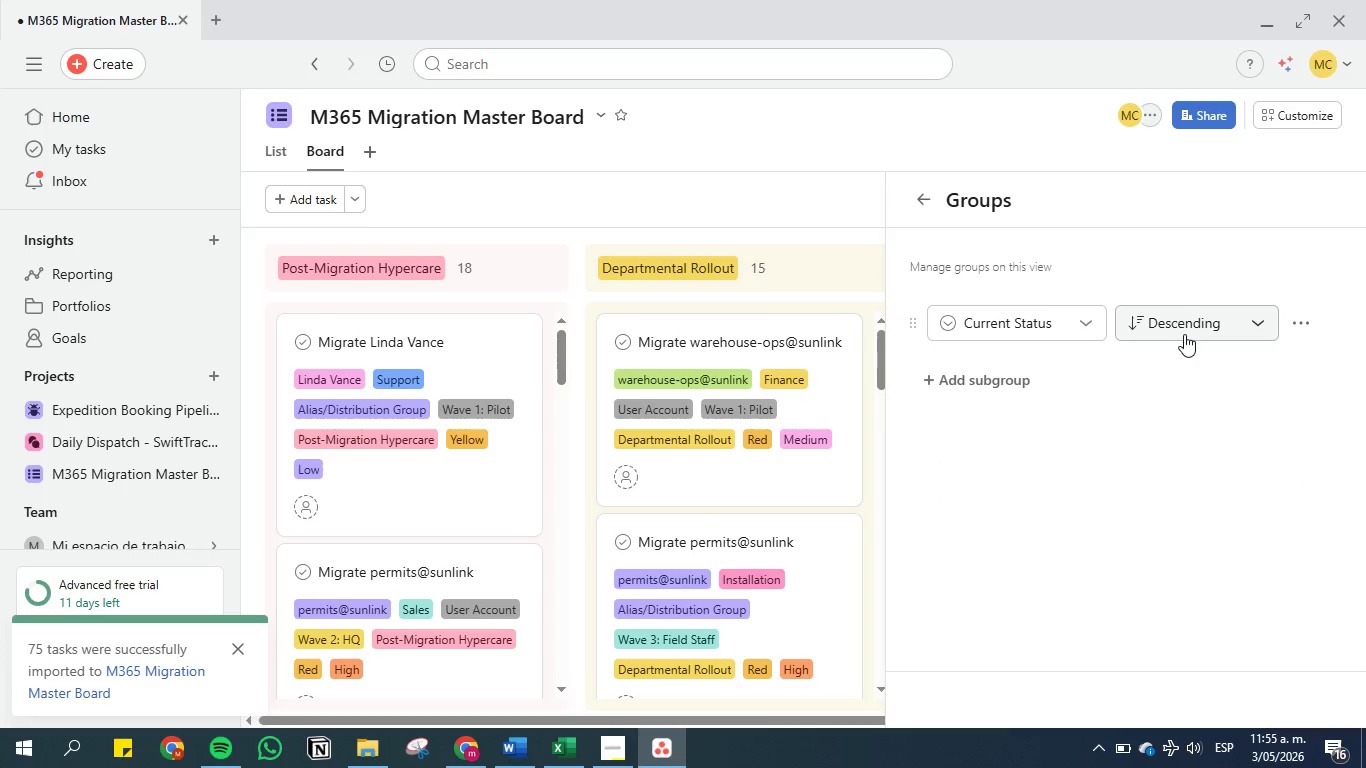 
left_click([1184, 334])
 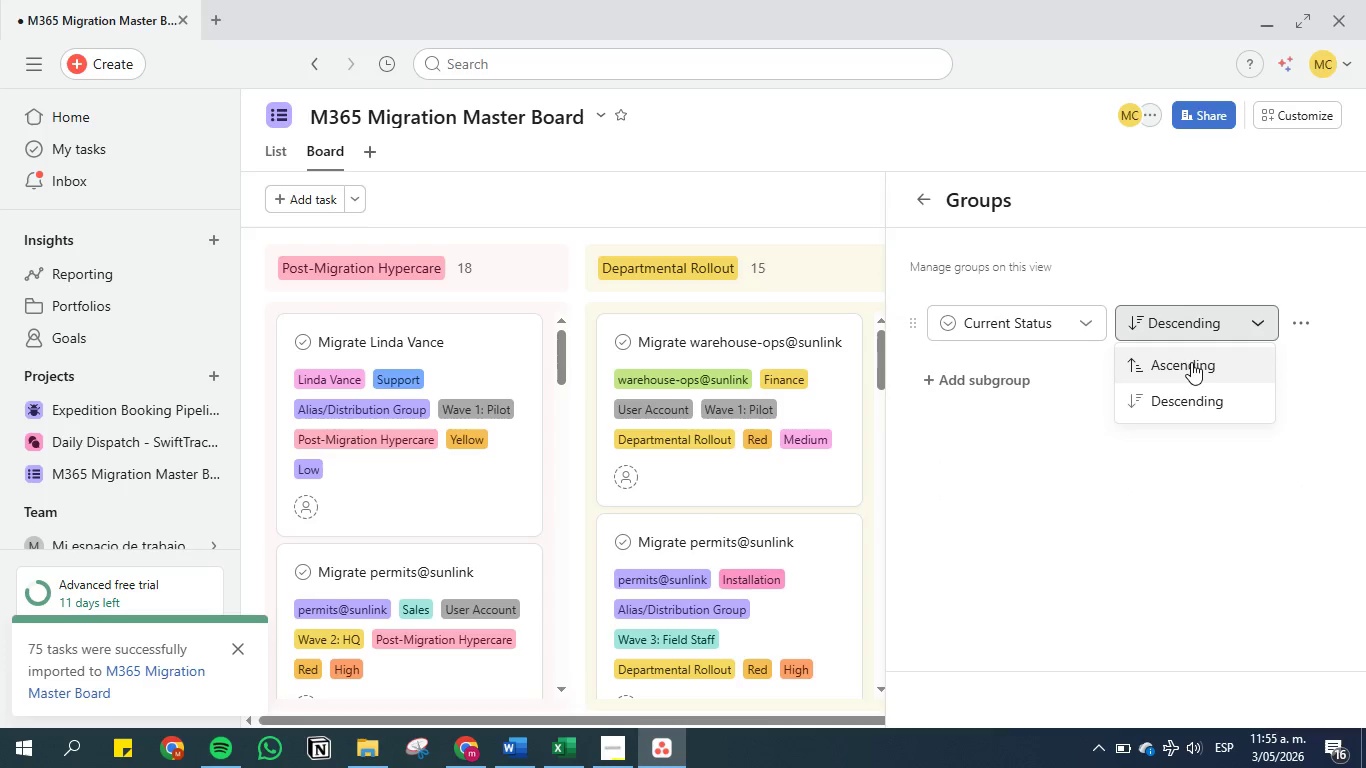 
left_click([1191, 358])
 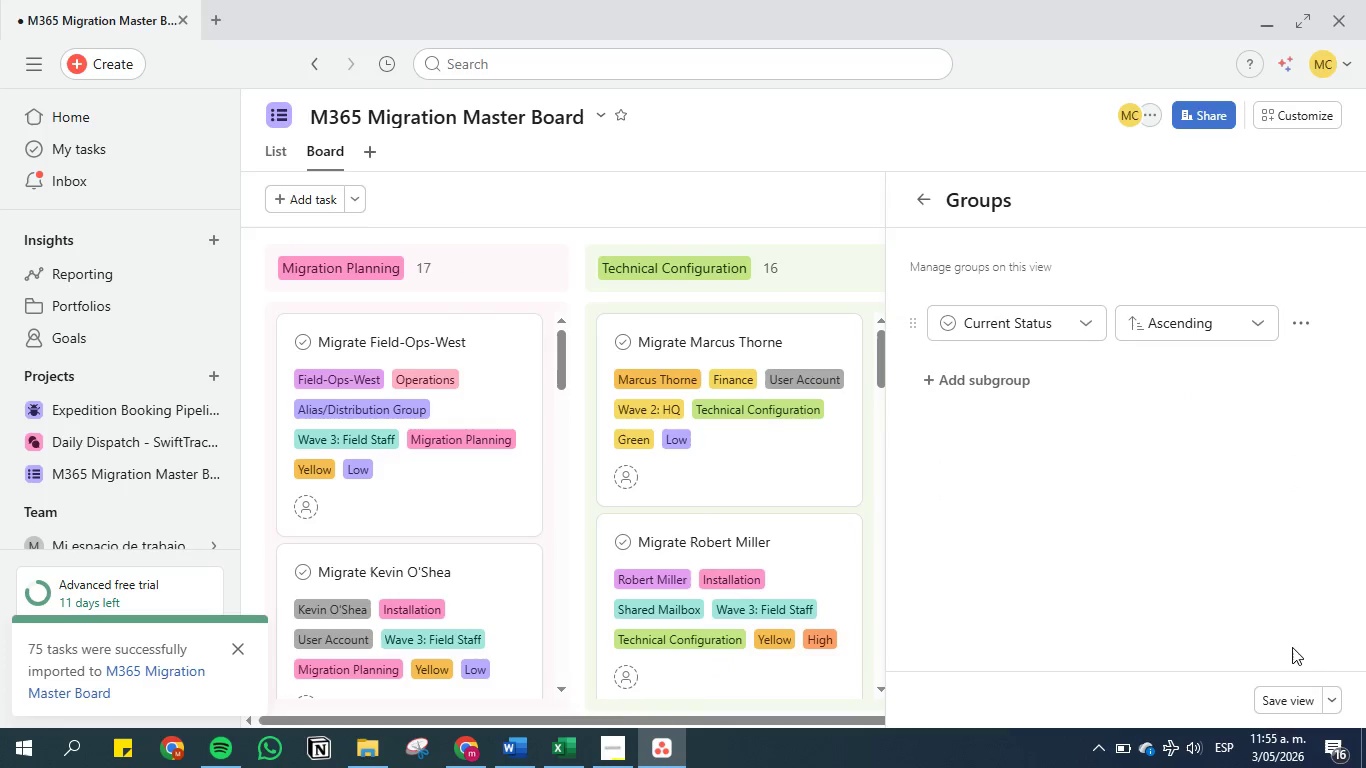 
left_click([1286, 706])
 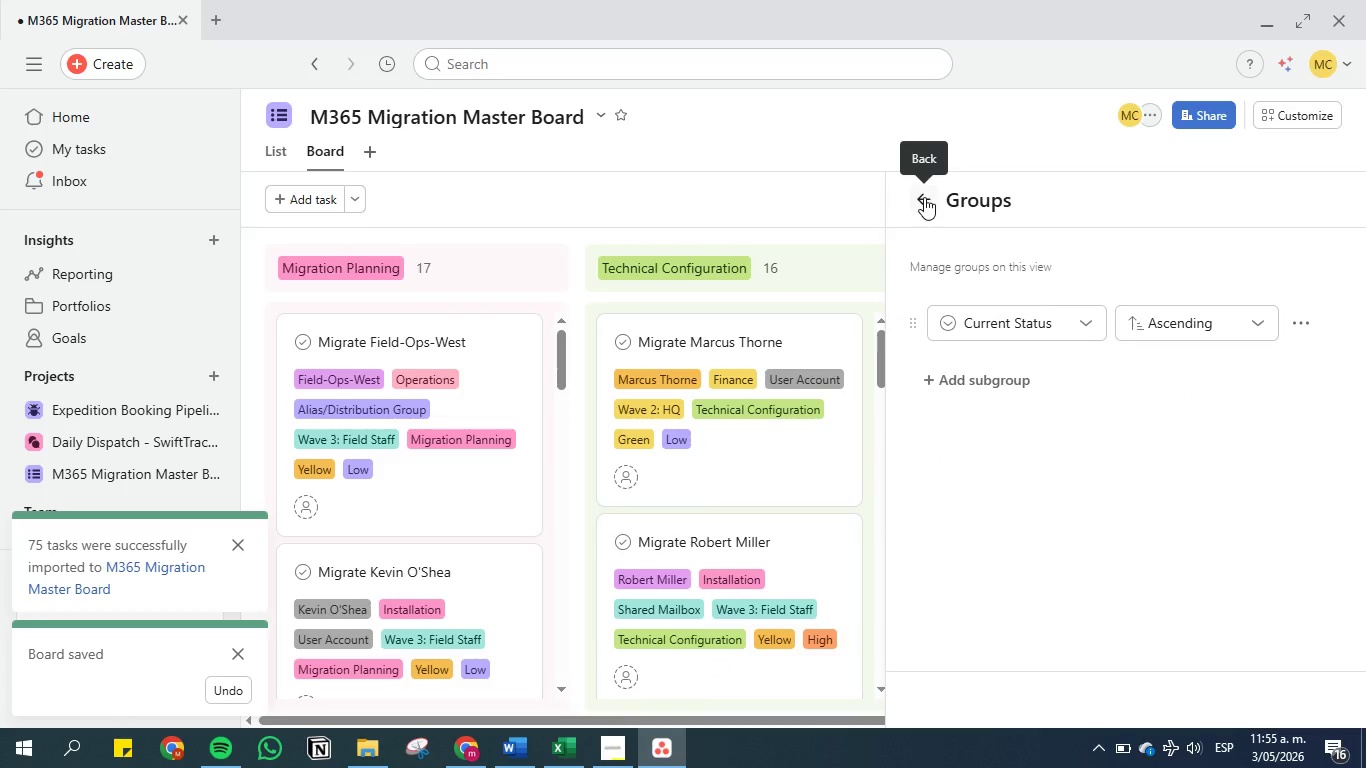 
left_click([924, 197])
 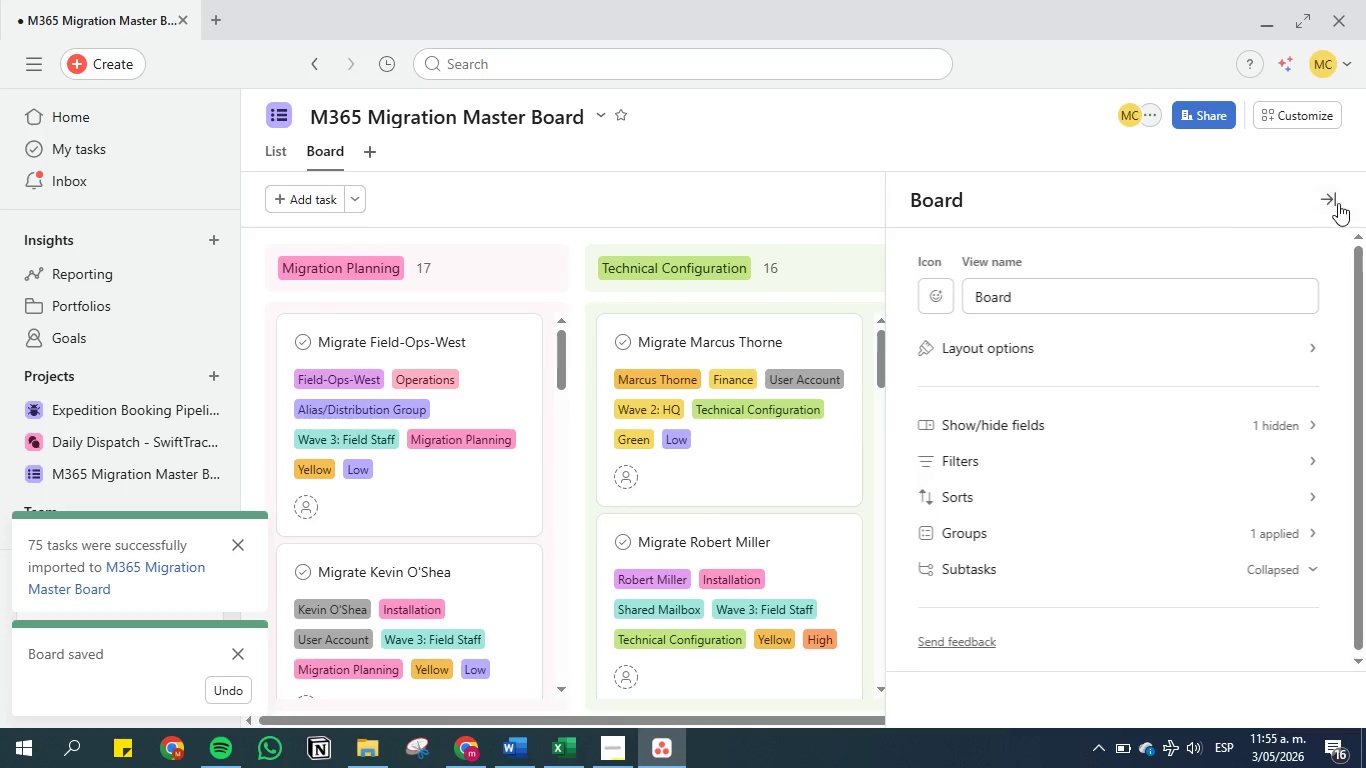 
left_click([1336, 190])
 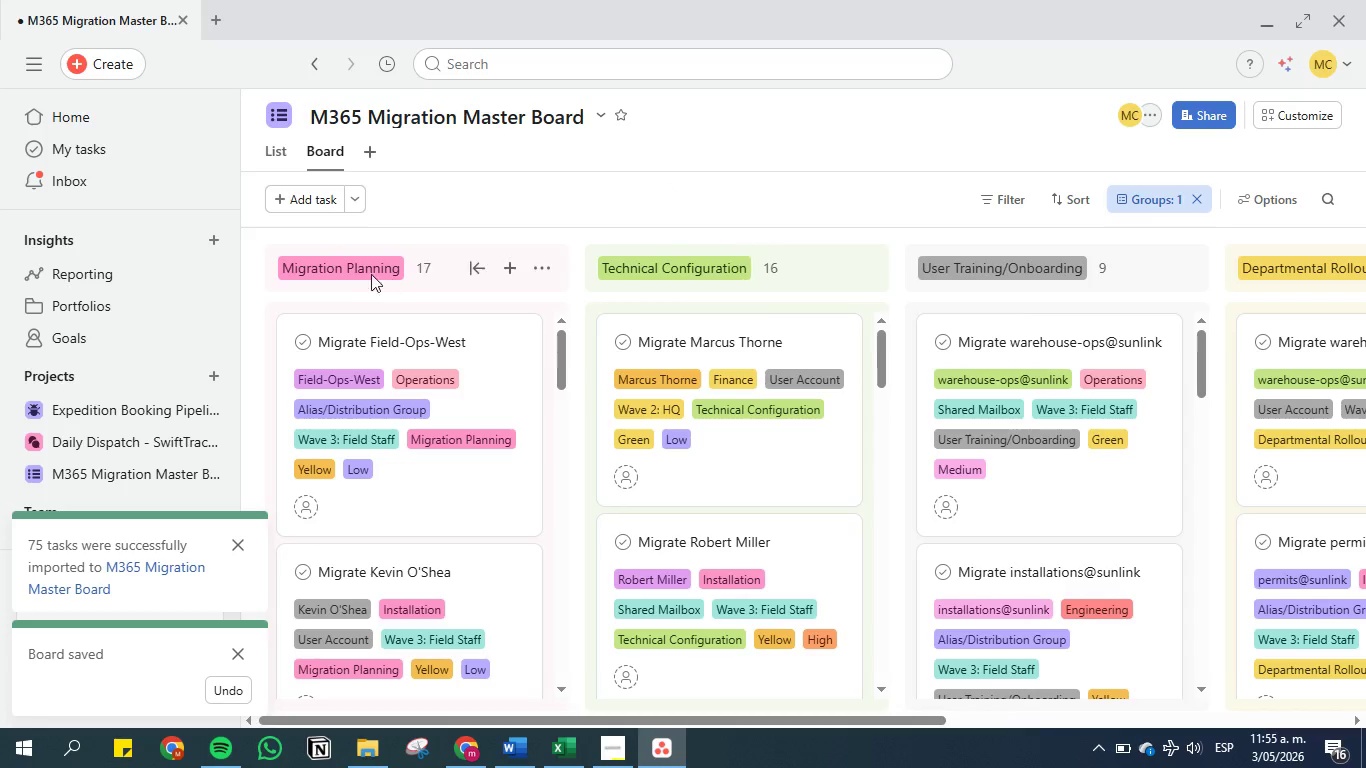 
scroll: coordinate [811, 228], scroll_direction: up, amount: 6.0
 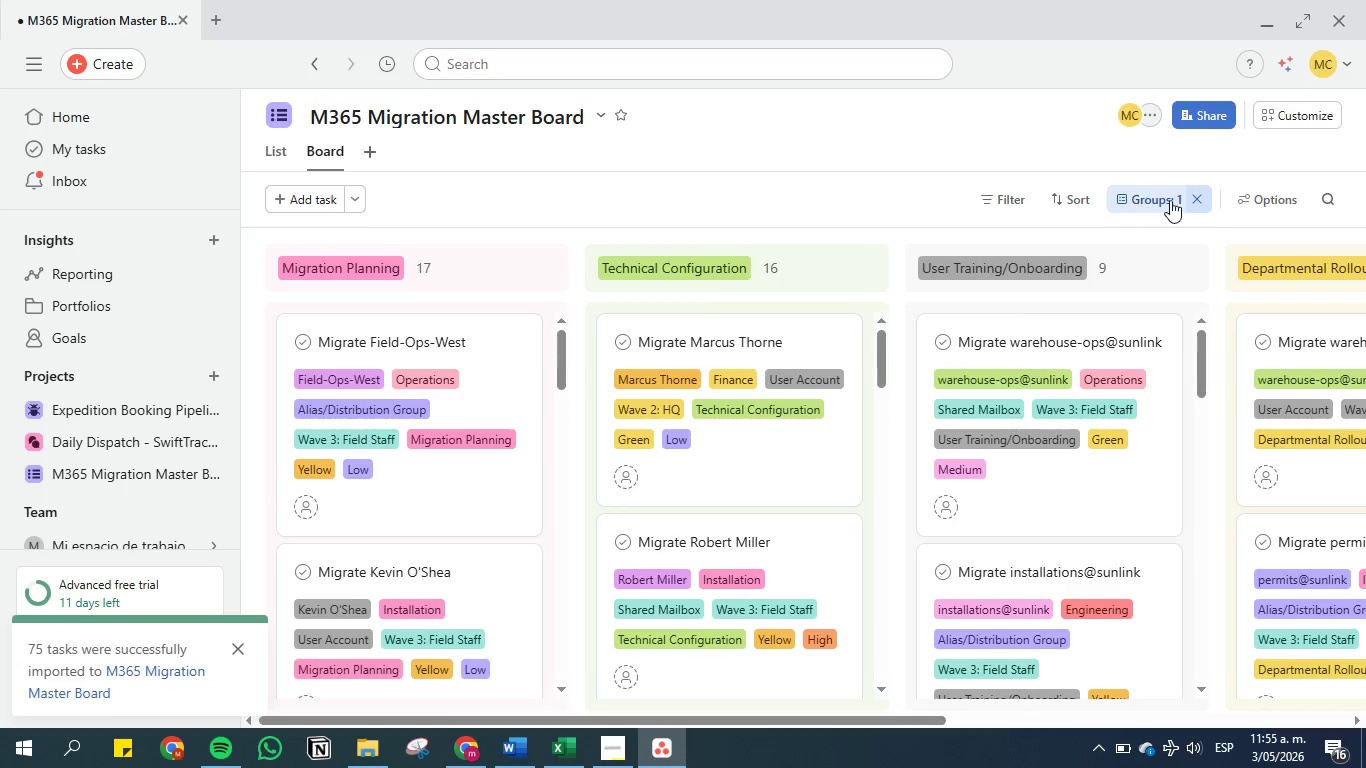 
left_click([1273, 195])
 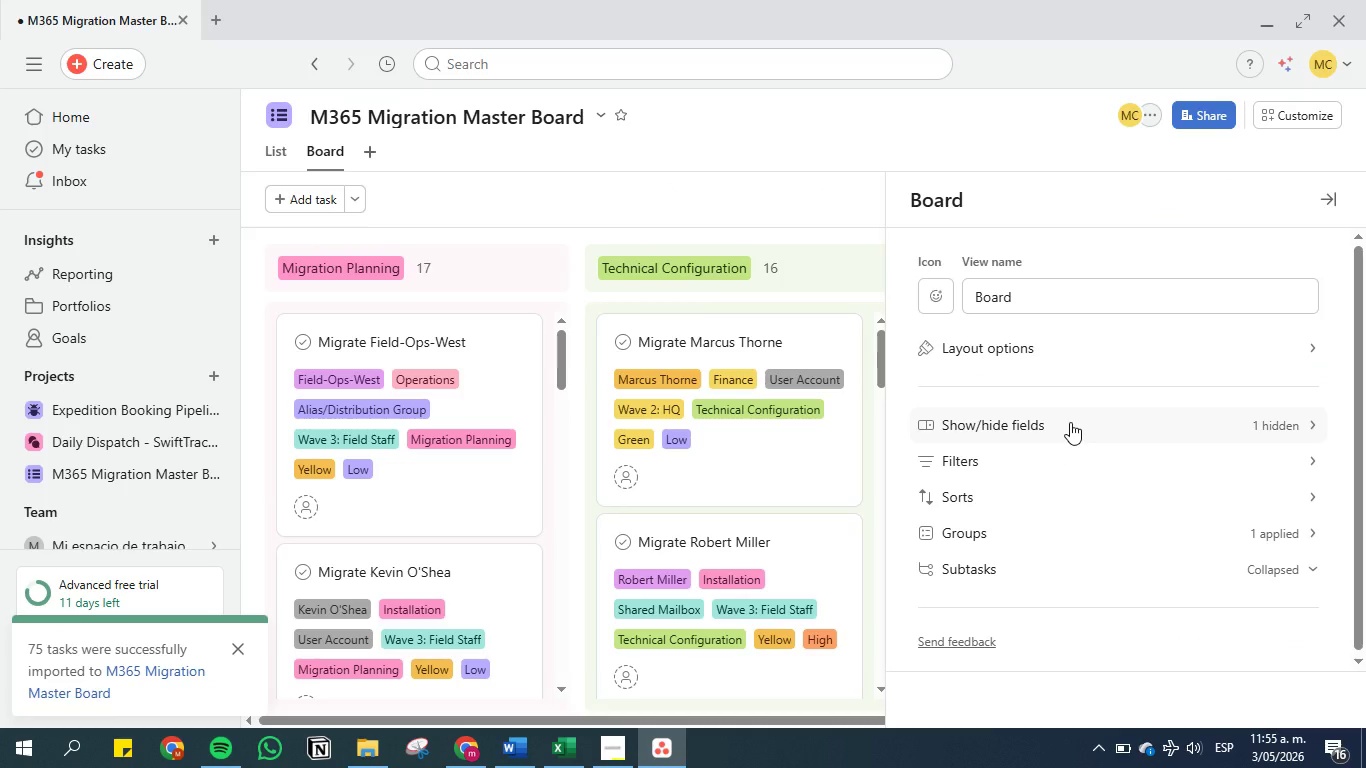 
left_click([1070, 422])
 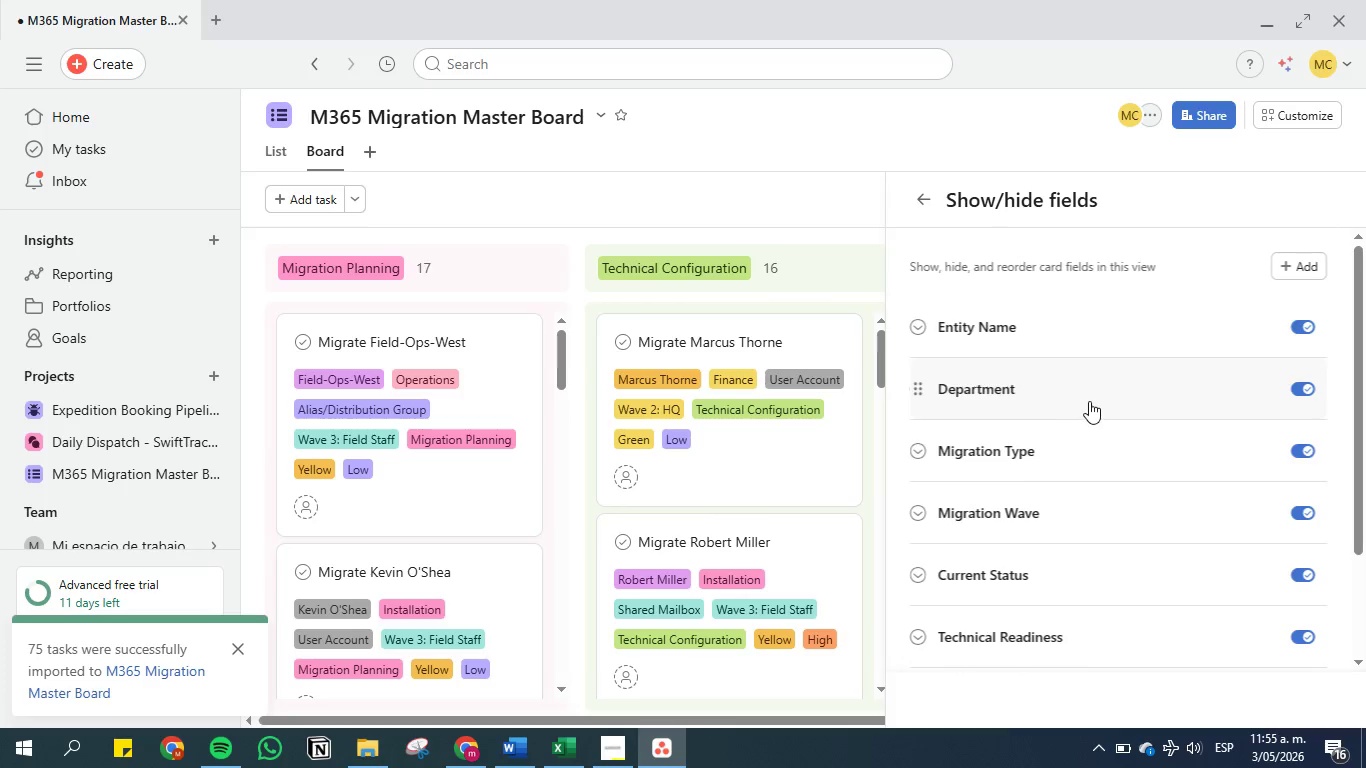 
scroll: coordinate [1098, 410], scroll_direction: down, amount: 1.0
 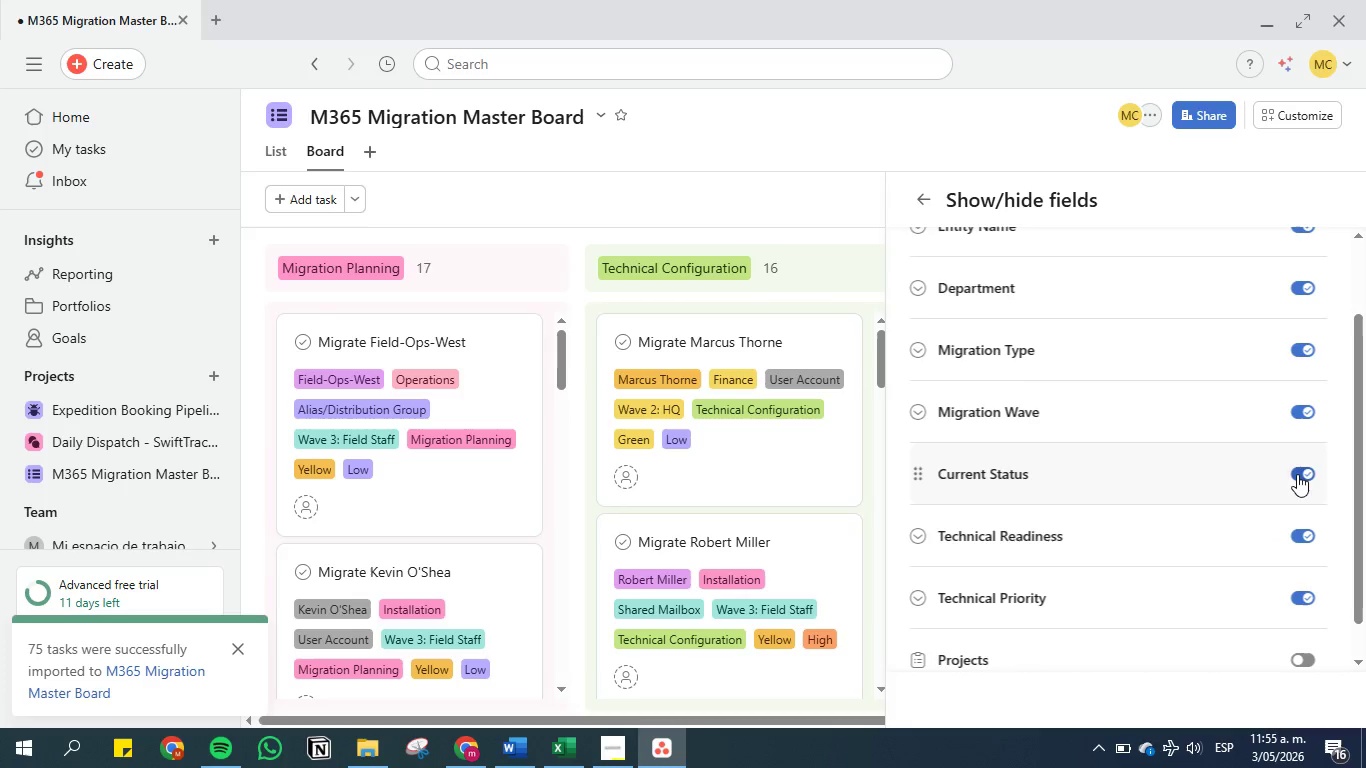 
left_click([1304, 477])
 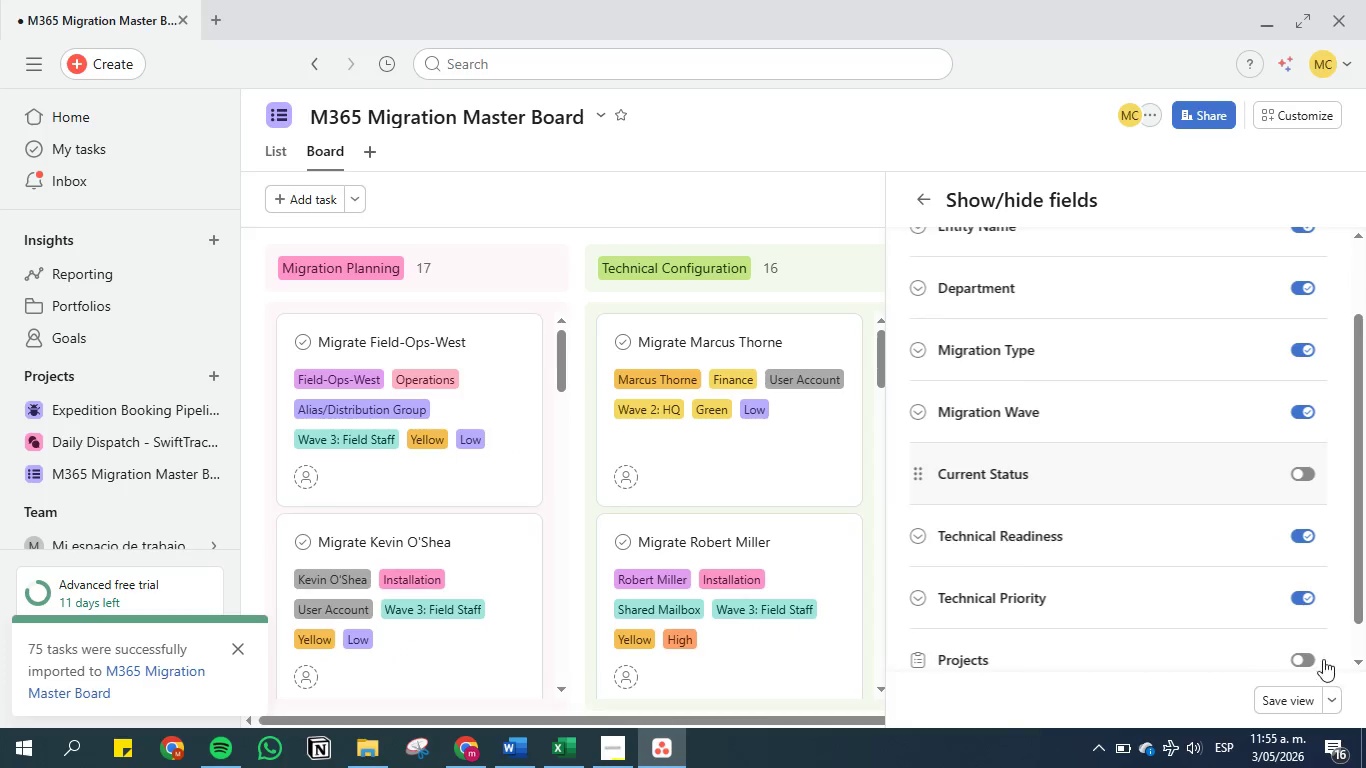 
wait(5.5)
 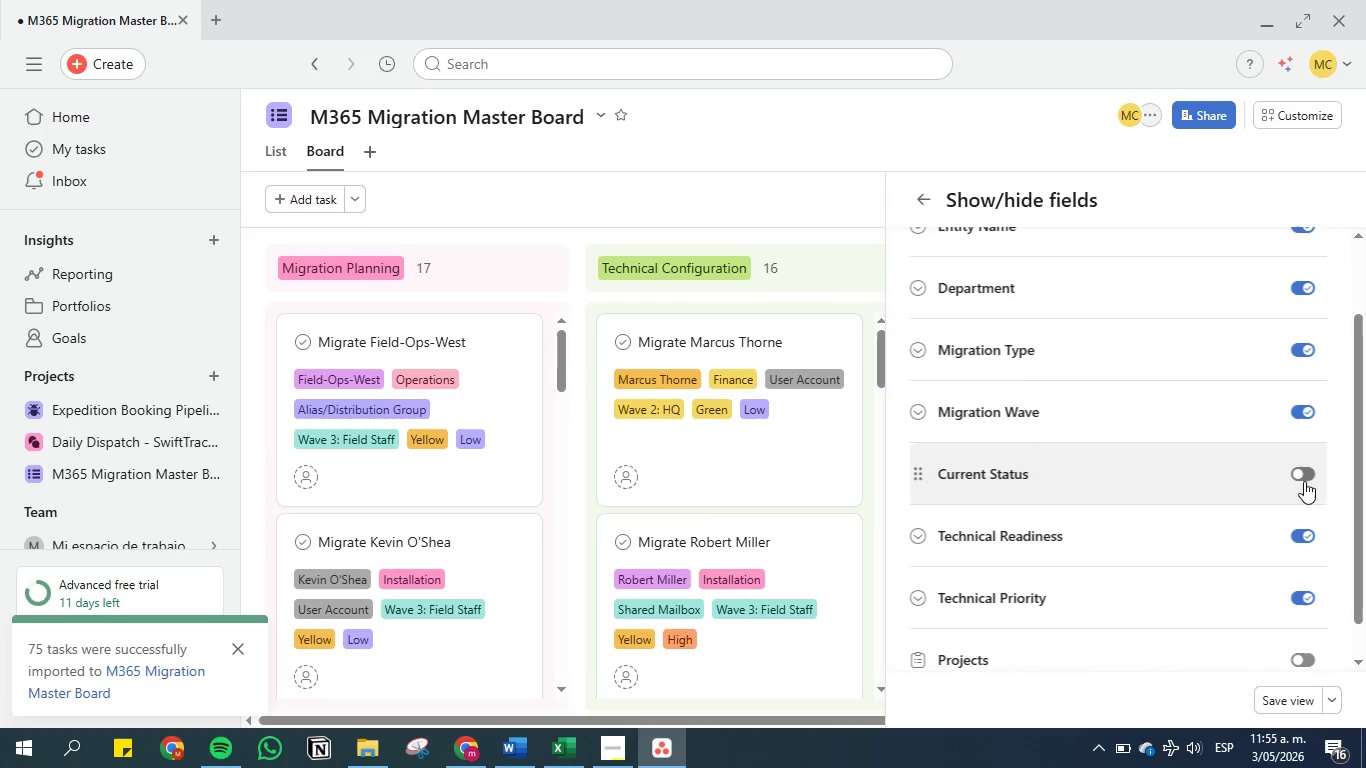 
left_click([1281, 701])
 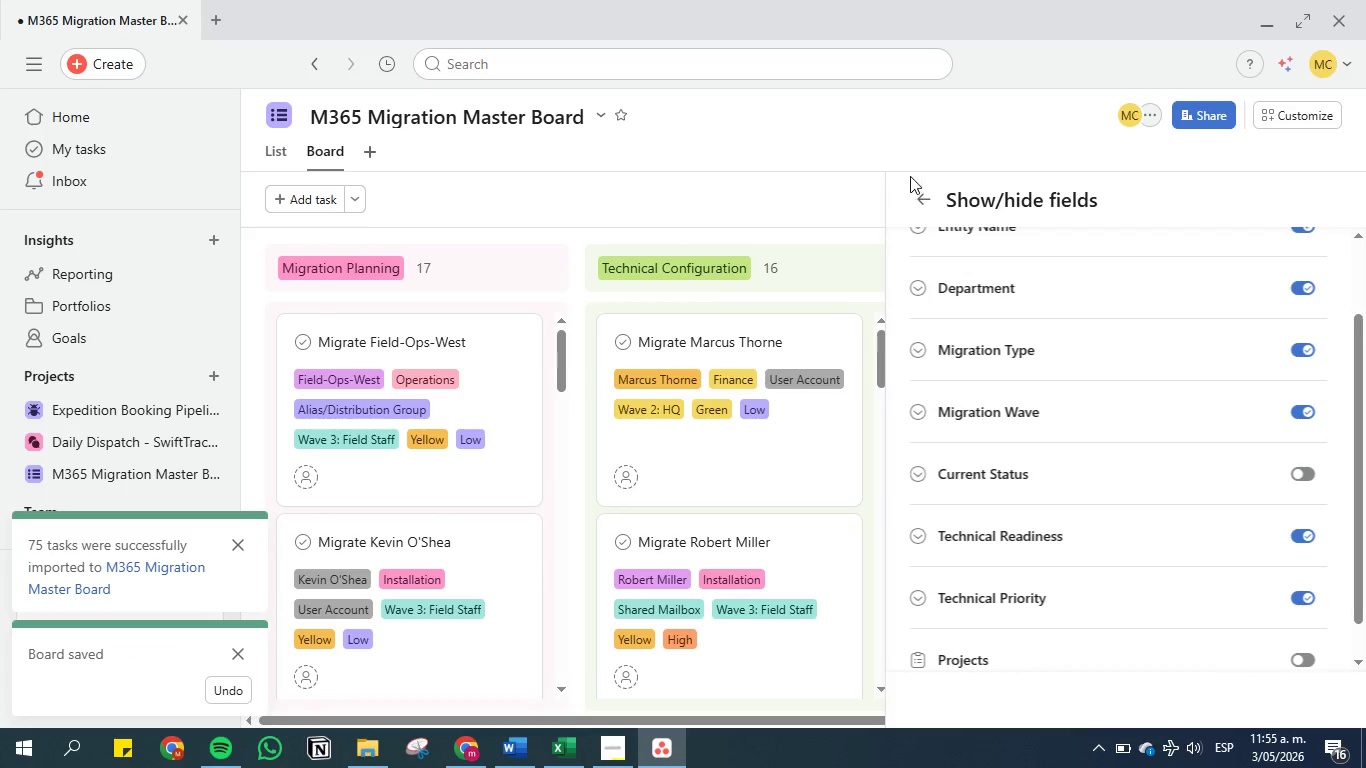 
left_click([914, 193])
 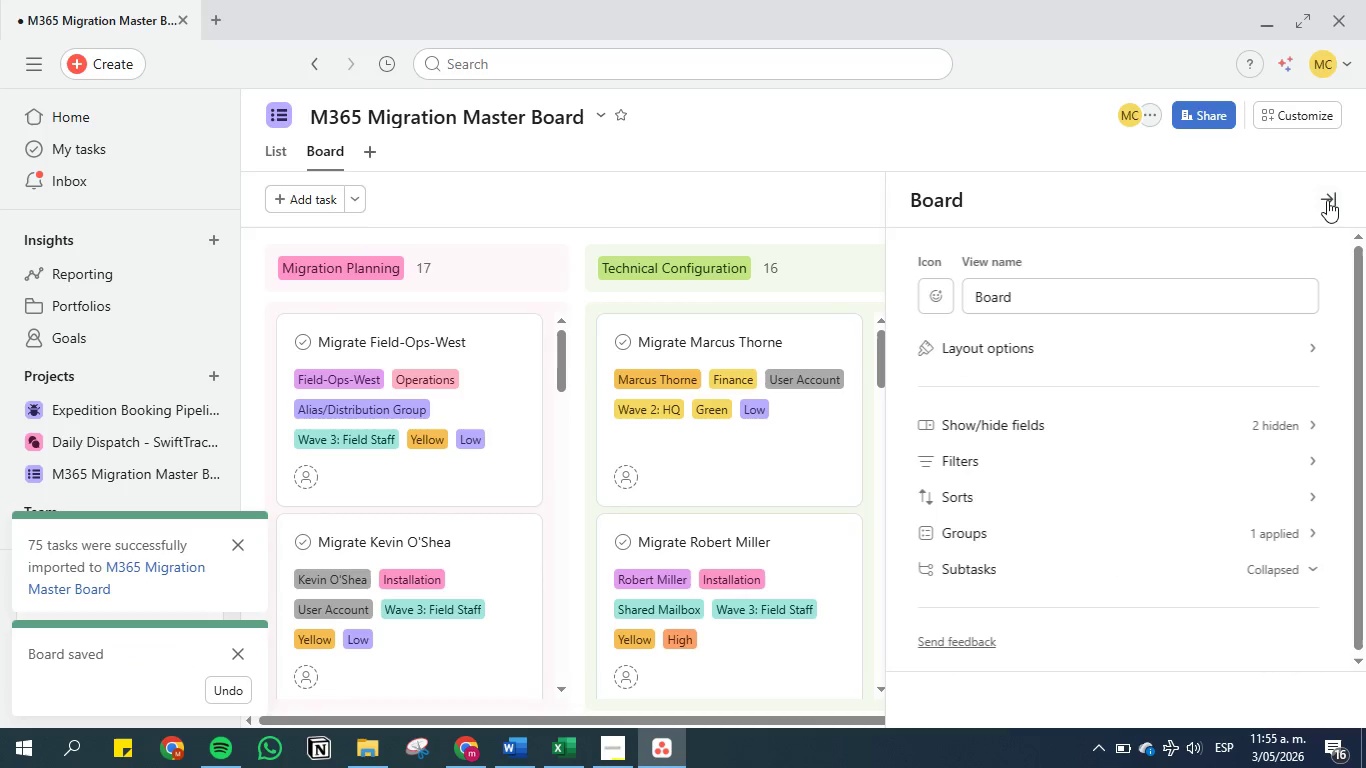 
left_click([1327, 200])
 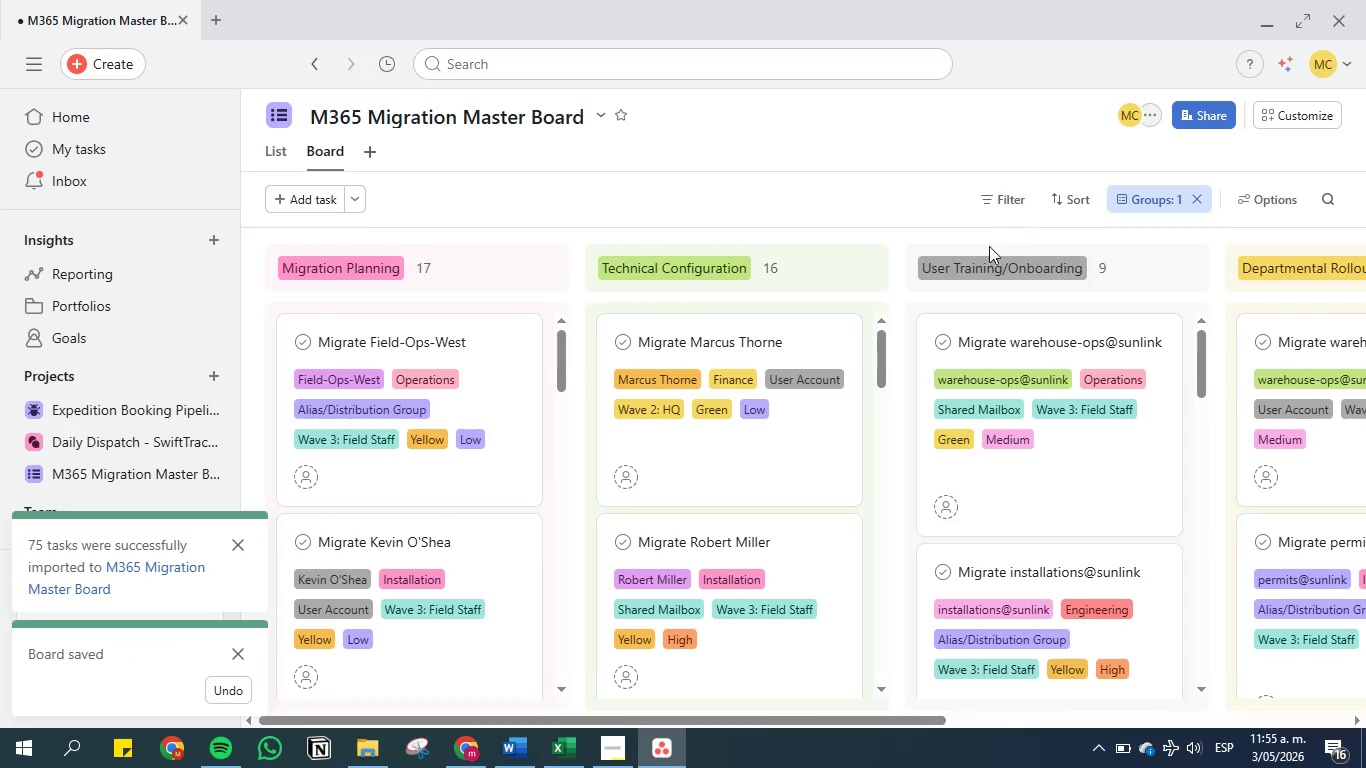 
scroll: coordinate [624, 294], scroll_direction: up, amount: 5.0
 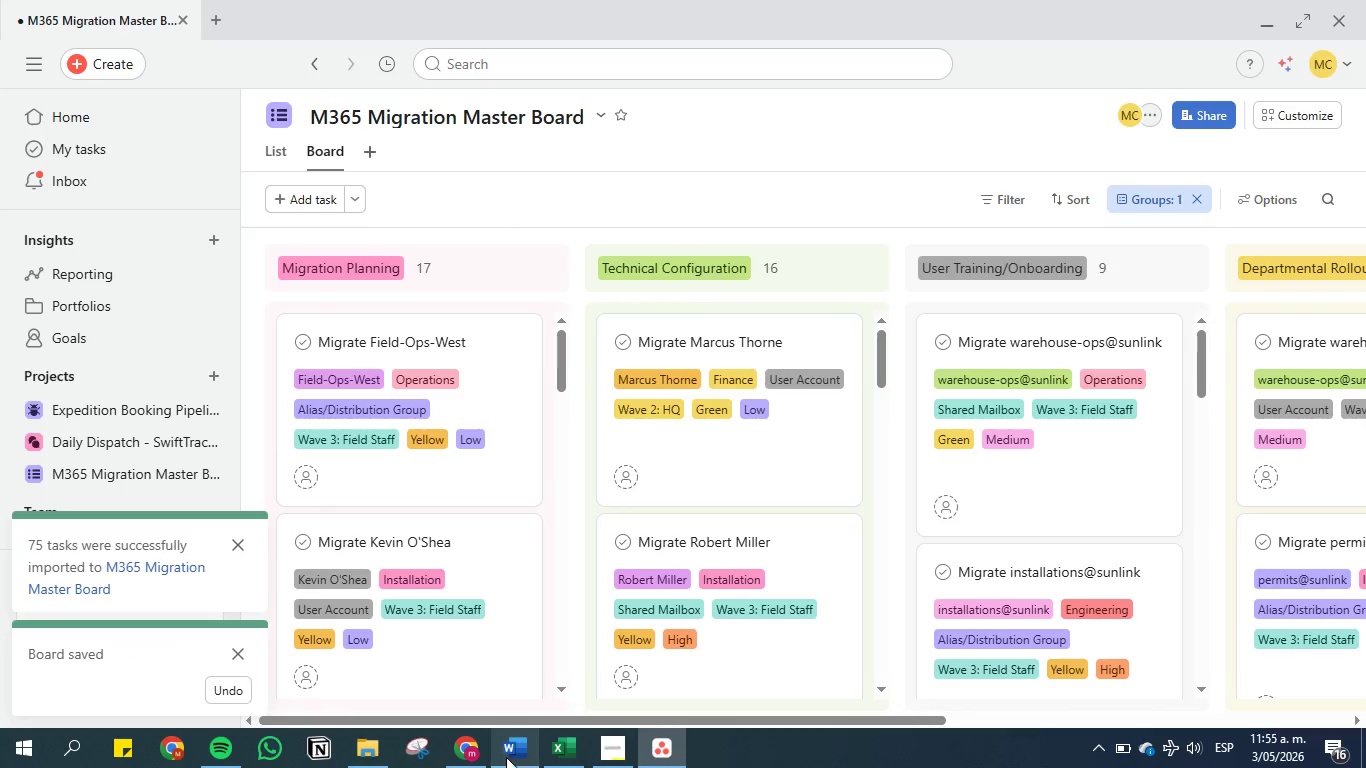 
left_click([507, 757])
 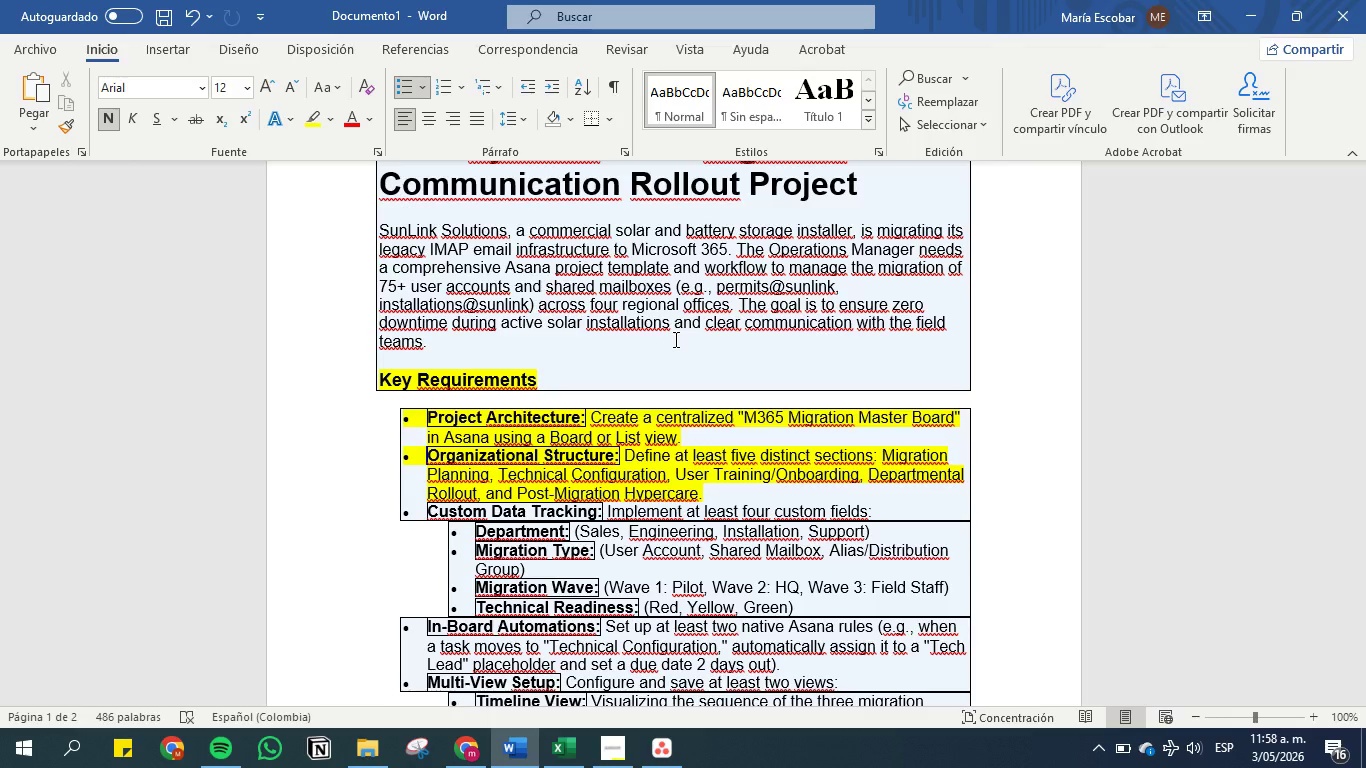 
wait(176.41)
 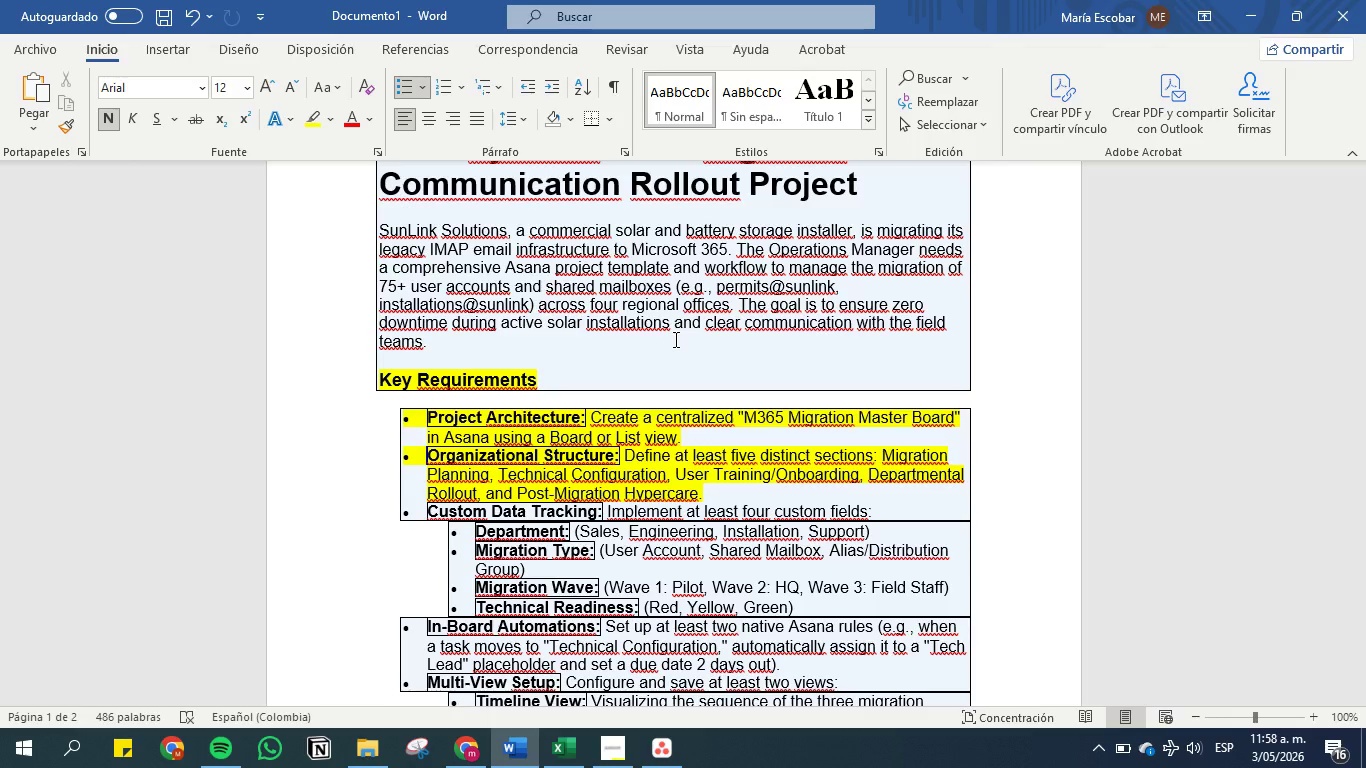 
left_click([605, 746])